 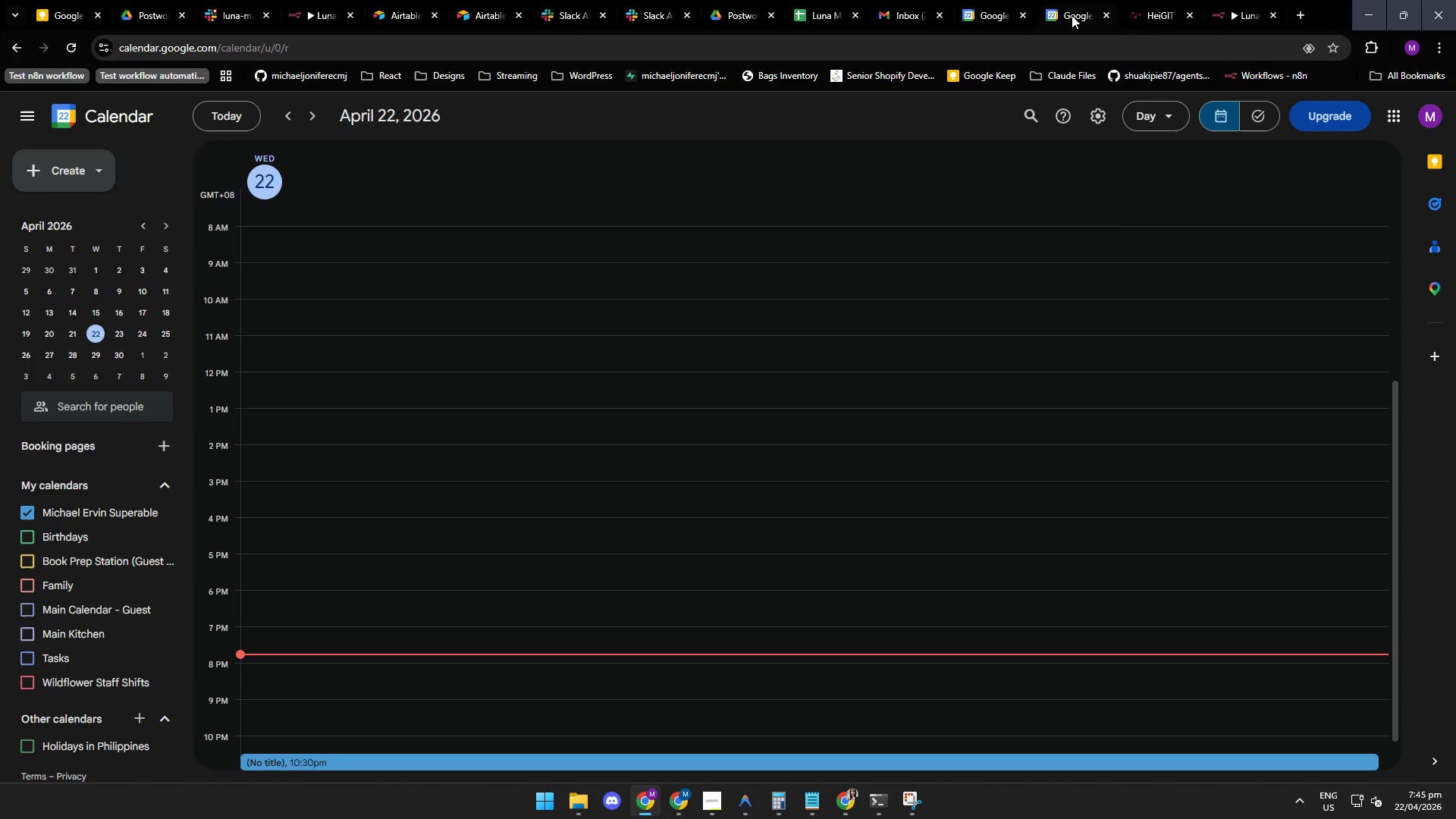 
left_click([814, 15])
 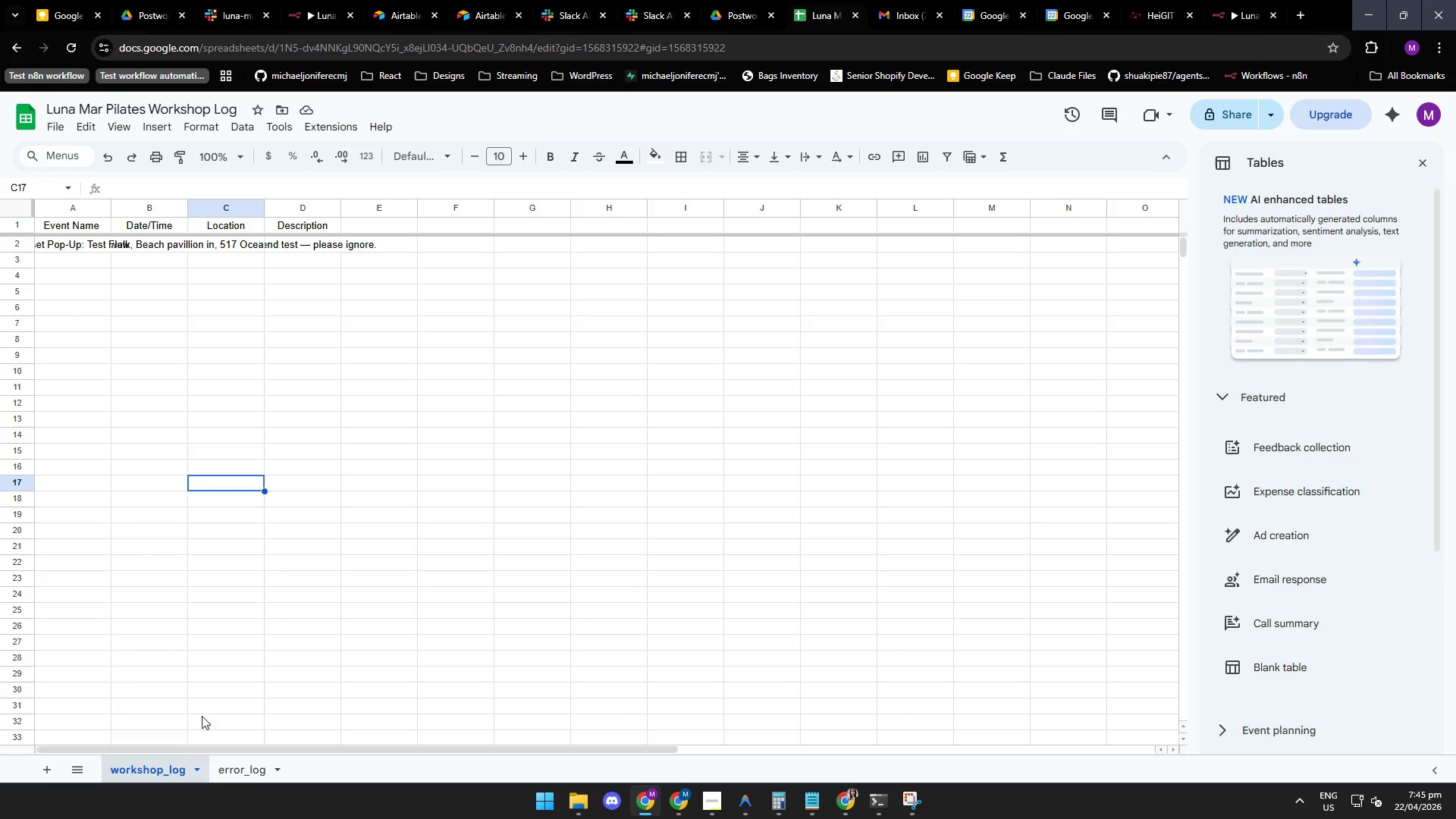 
left_click([155, 772])
 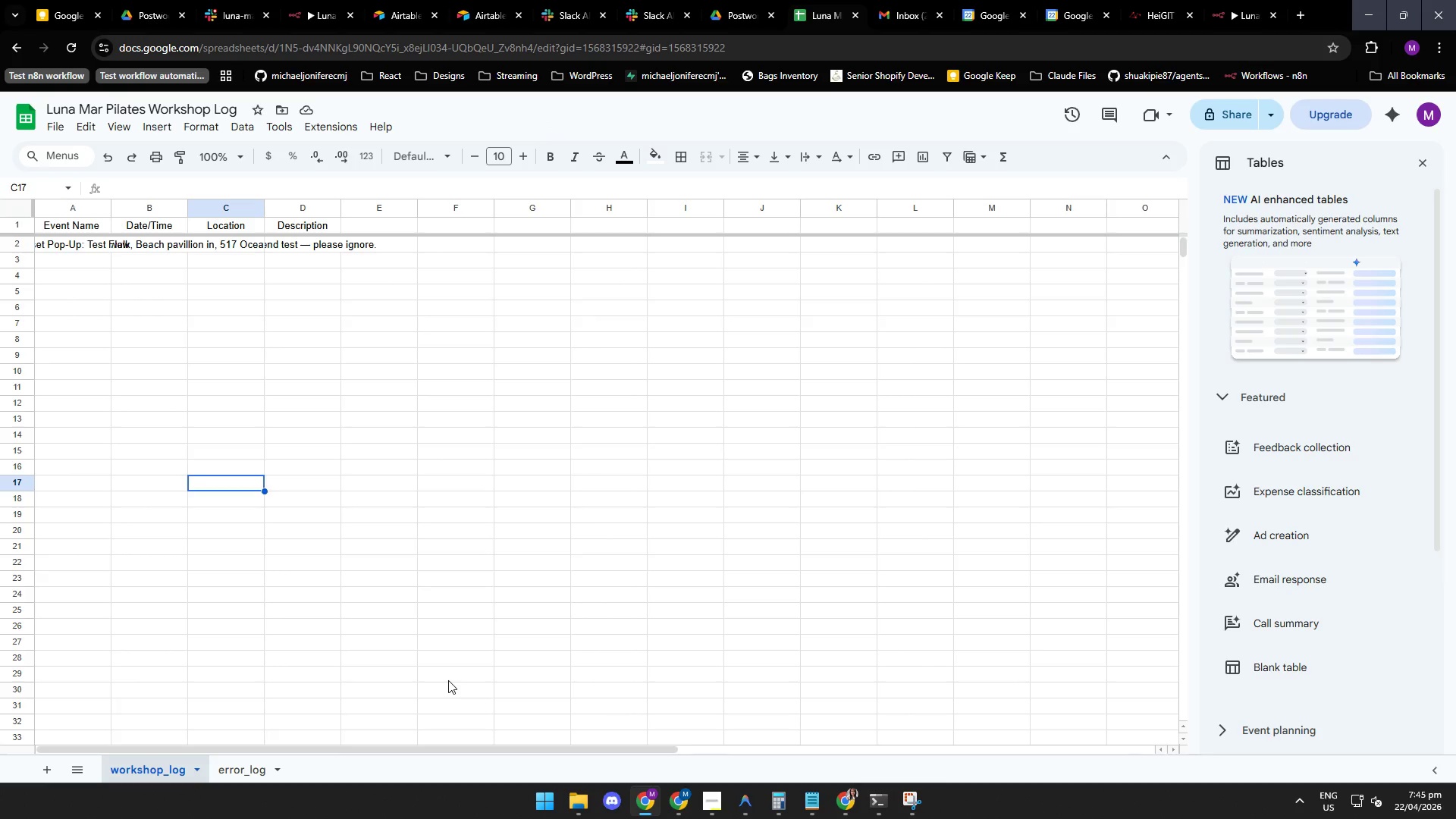 
wait(8.39)
 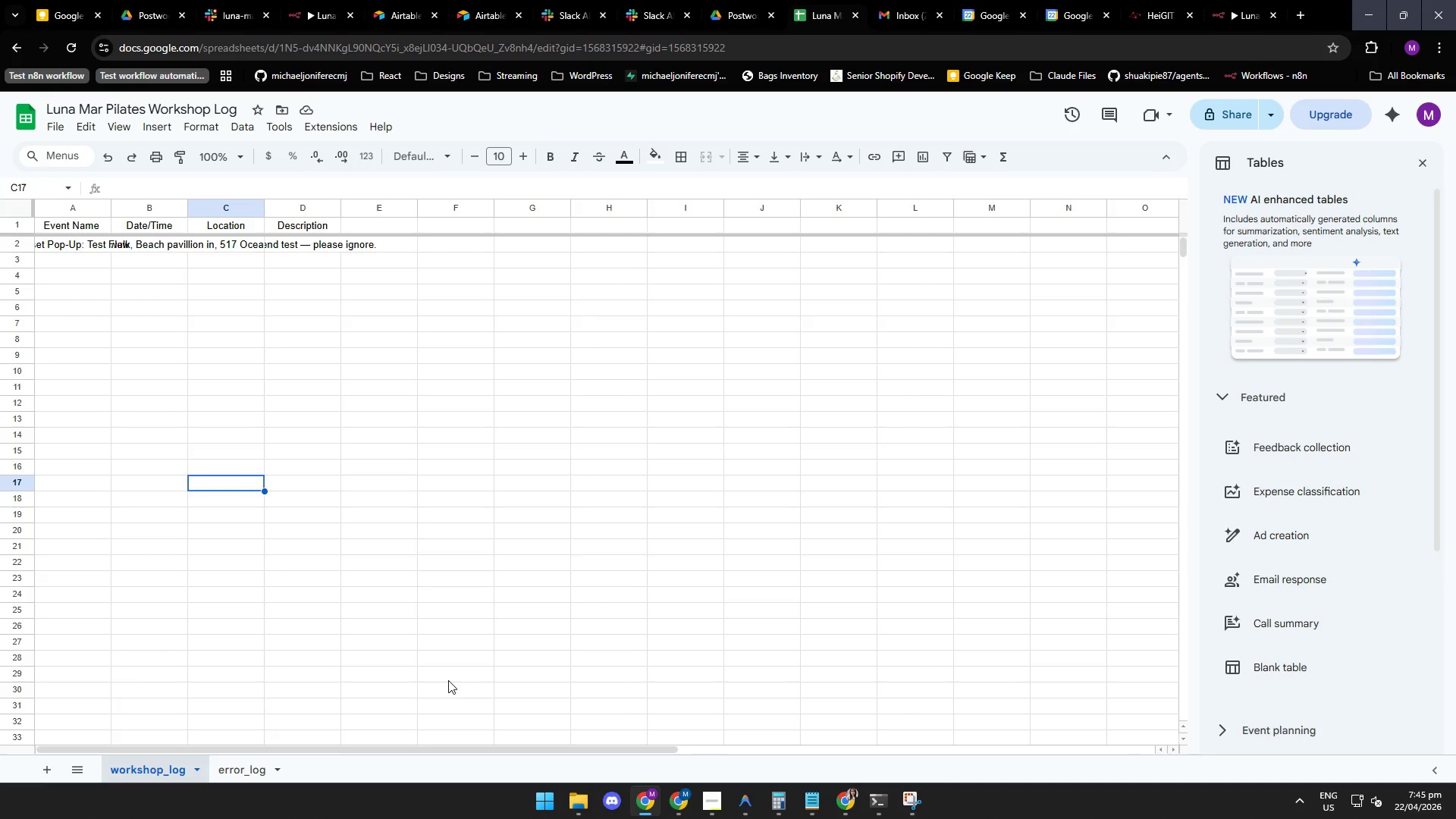 
left_click([746, 806])
 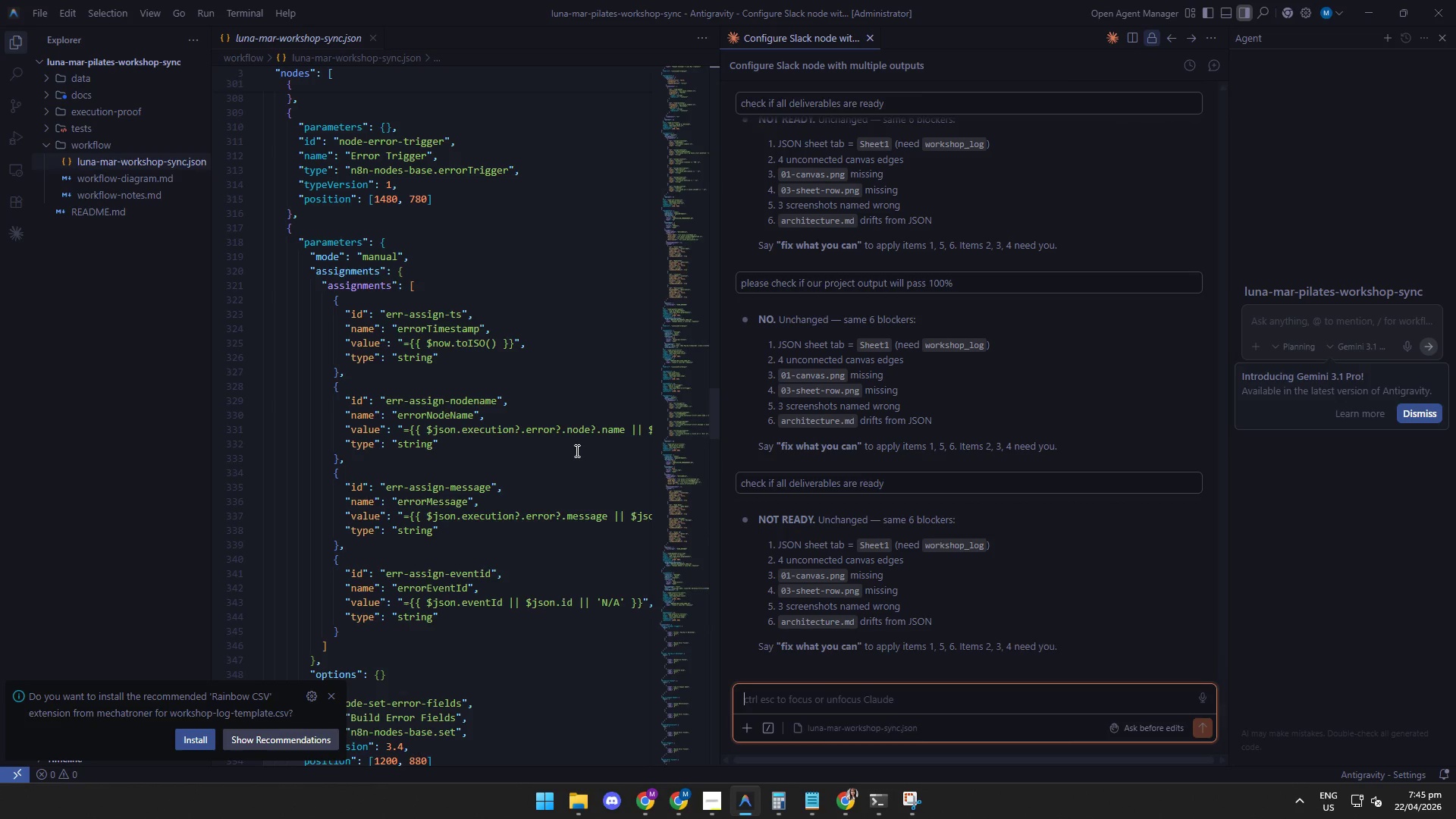 
wait(11.55)
 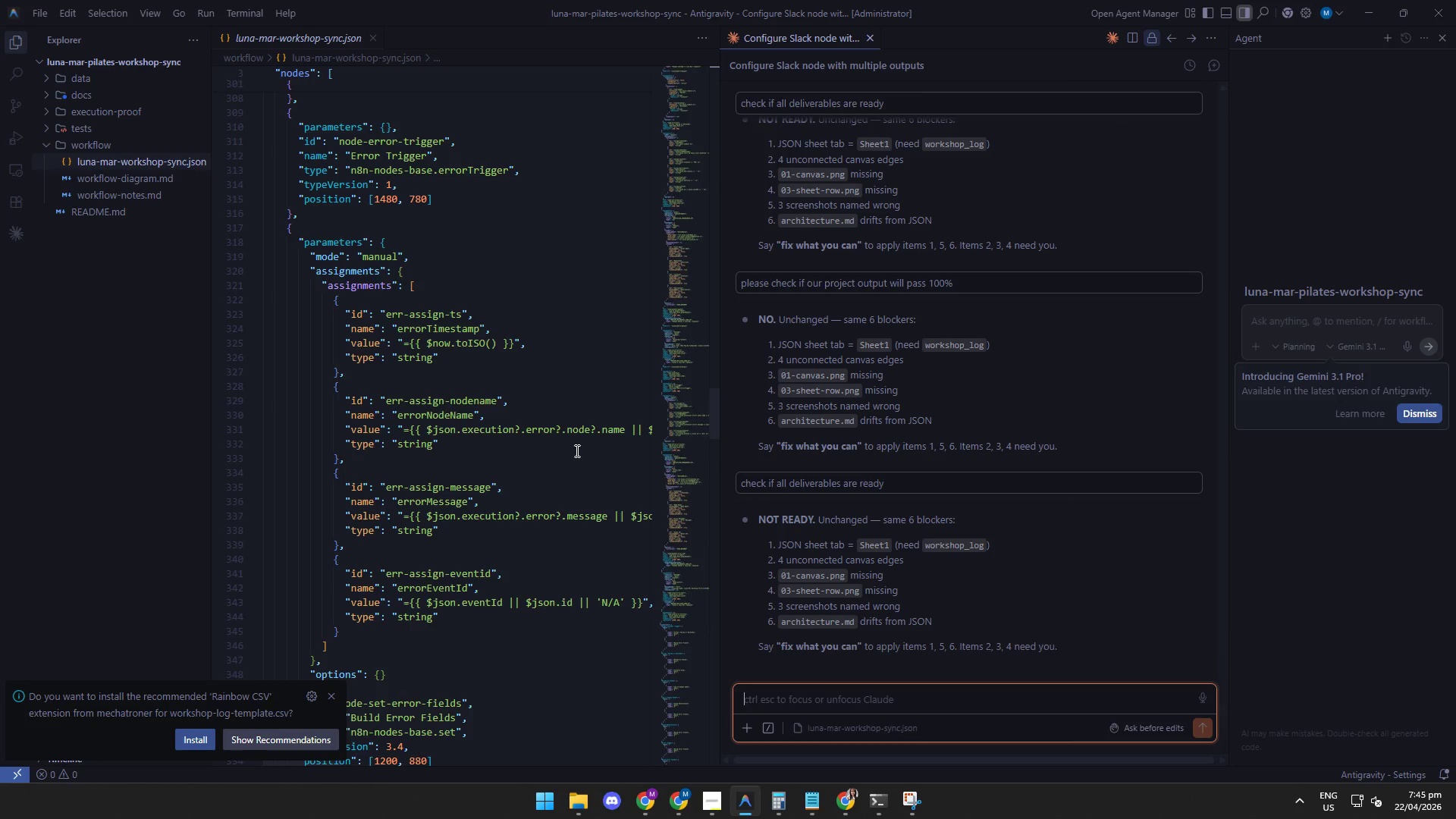 
scroll: coordinate [580, 455], scroll_direction: down, amount: 3.0
 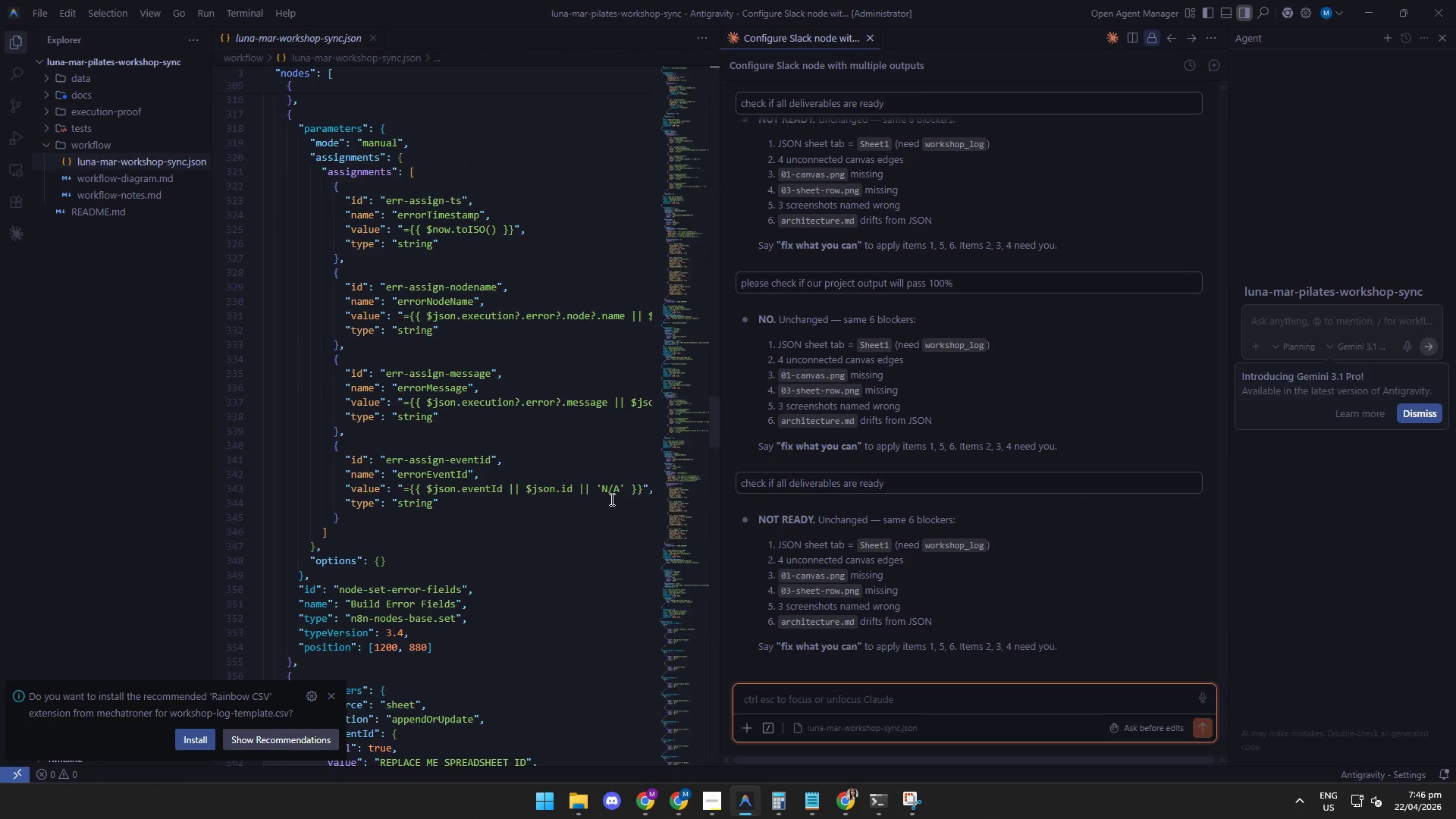 
left_click([644, 810])
 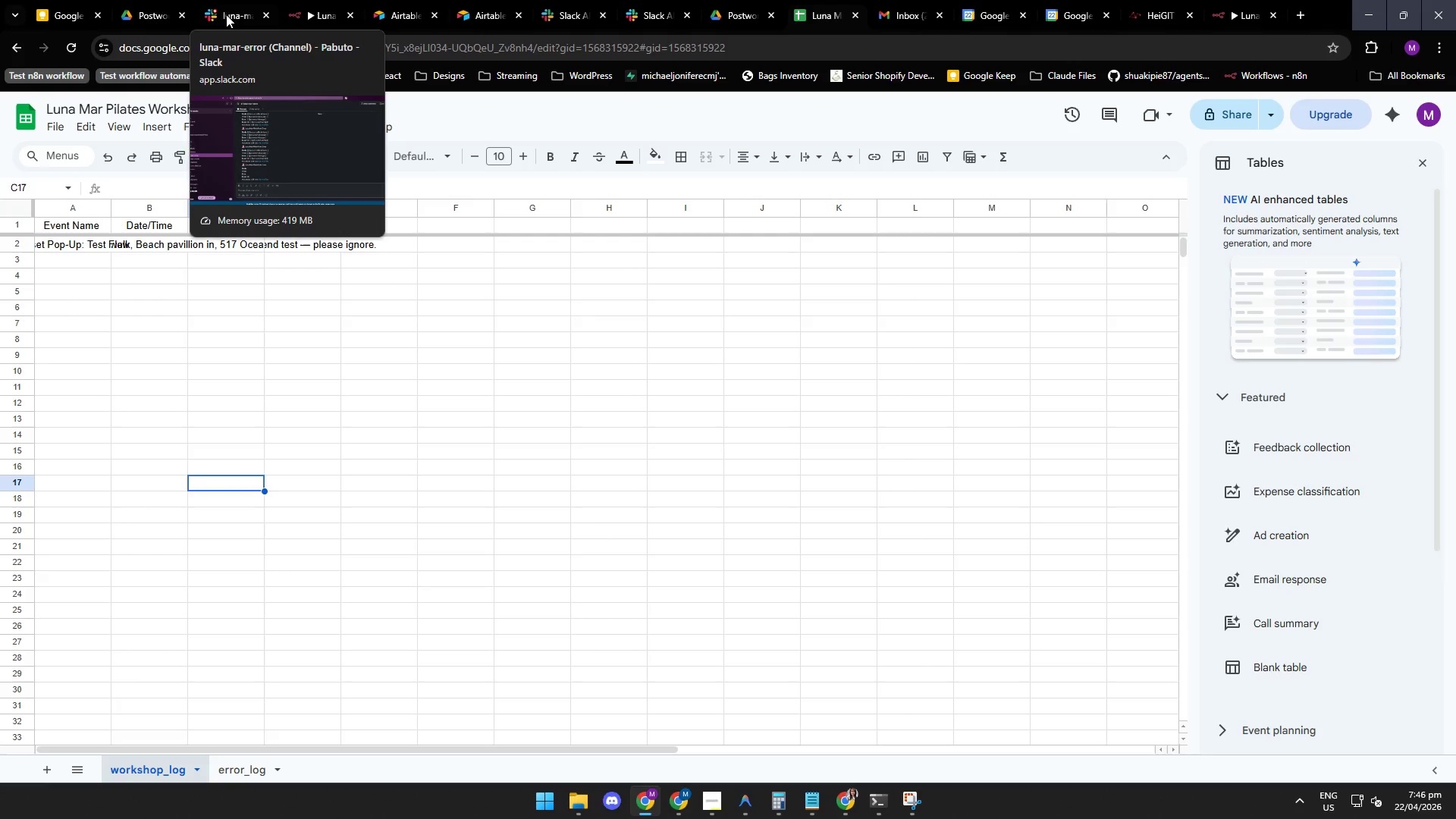 
left_click([230, 14])
 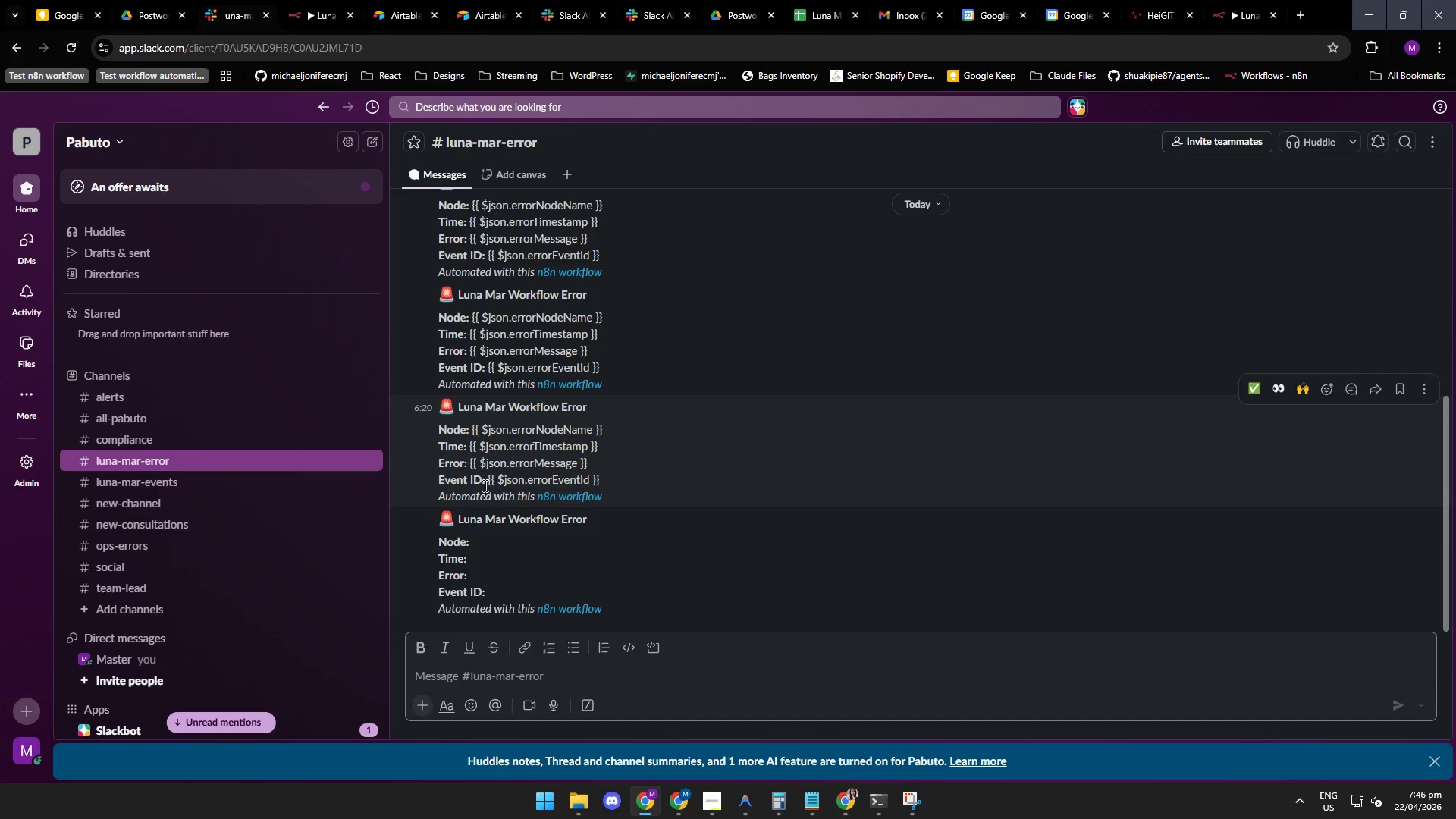 
mouse_move([588, 53])
 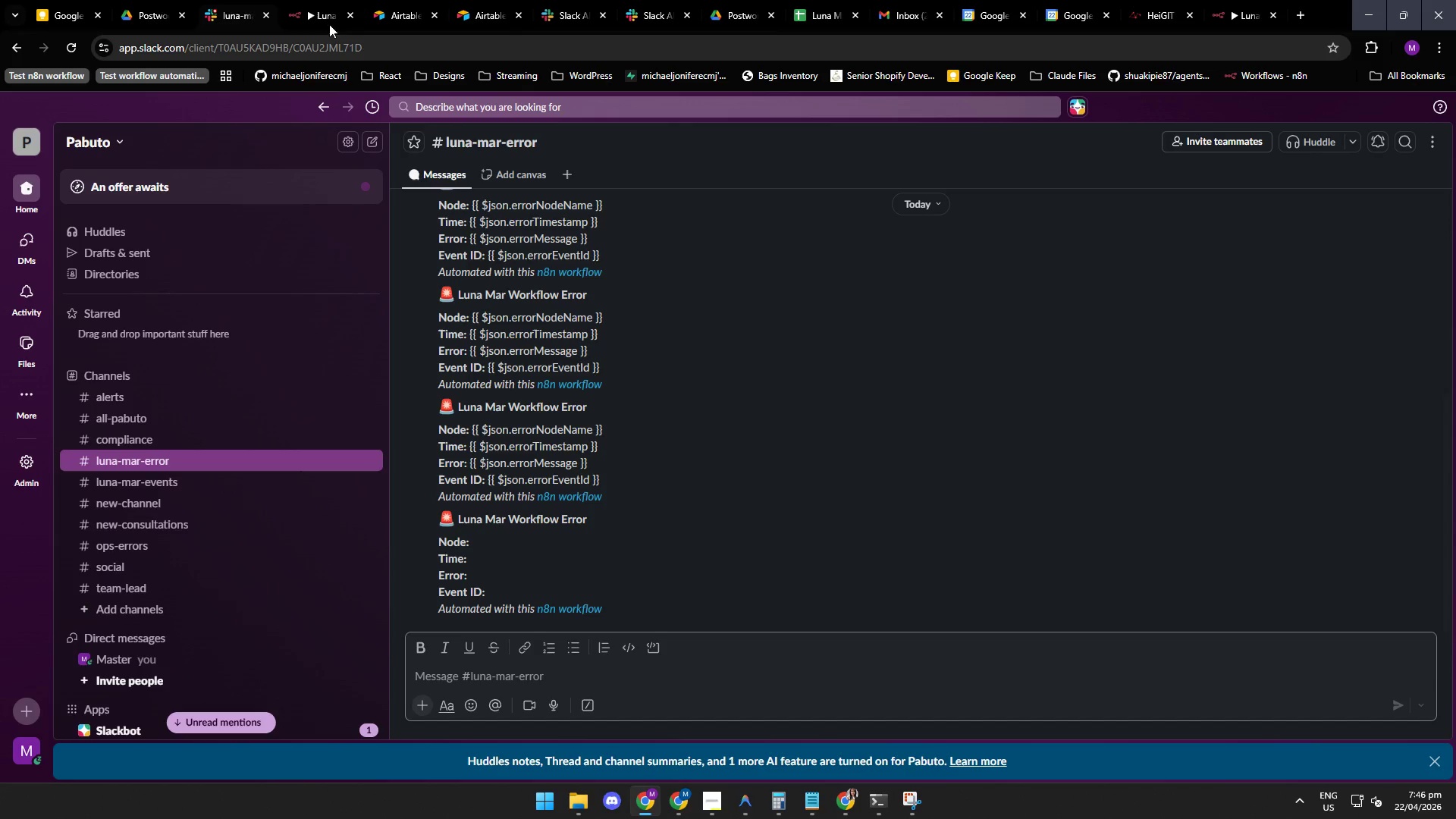 
left_click([315, 13])
 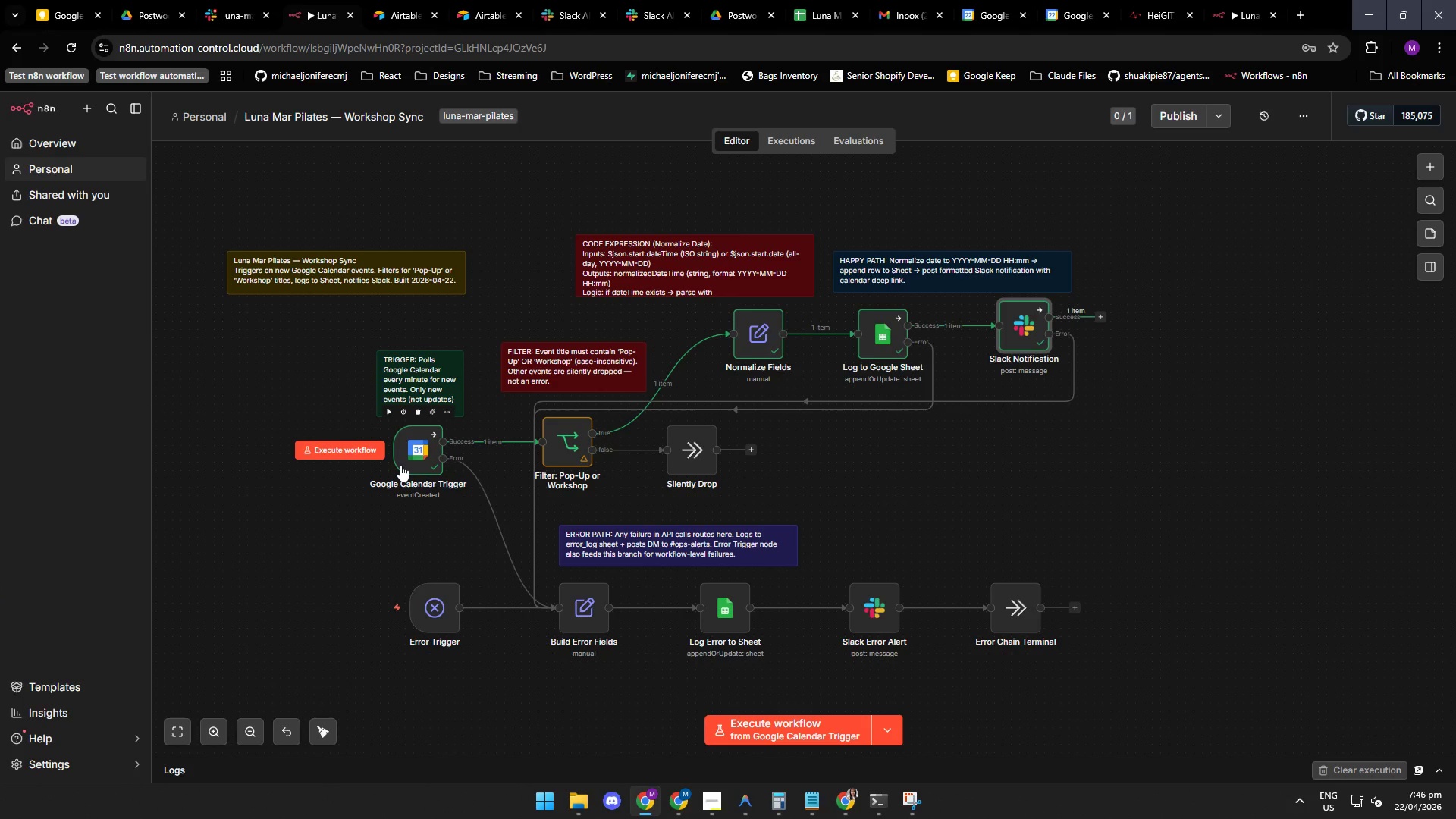 
double_click([405, 461])
 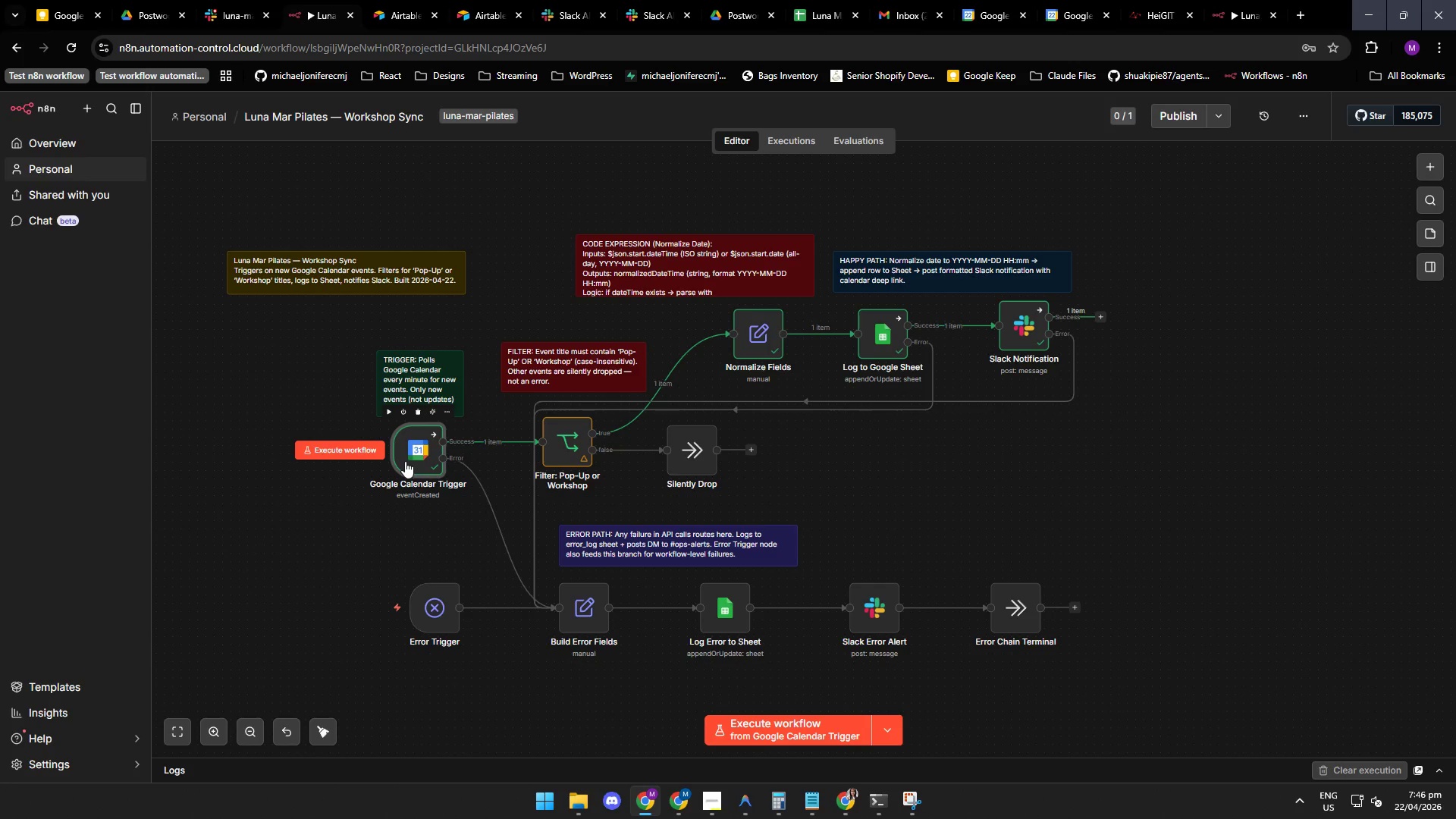 
triple_click([405, 461])
 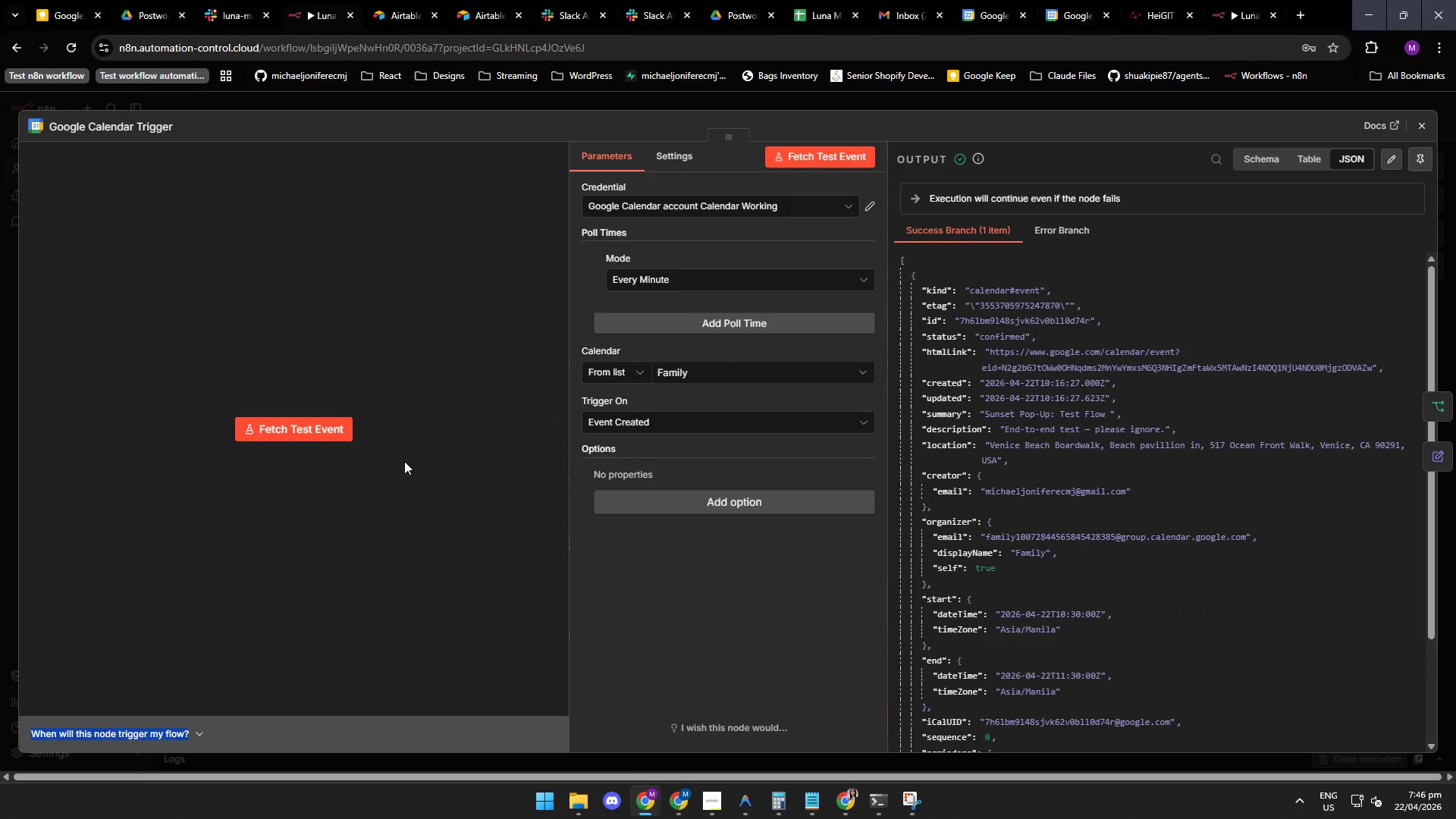 
triple_click([405, 461])
 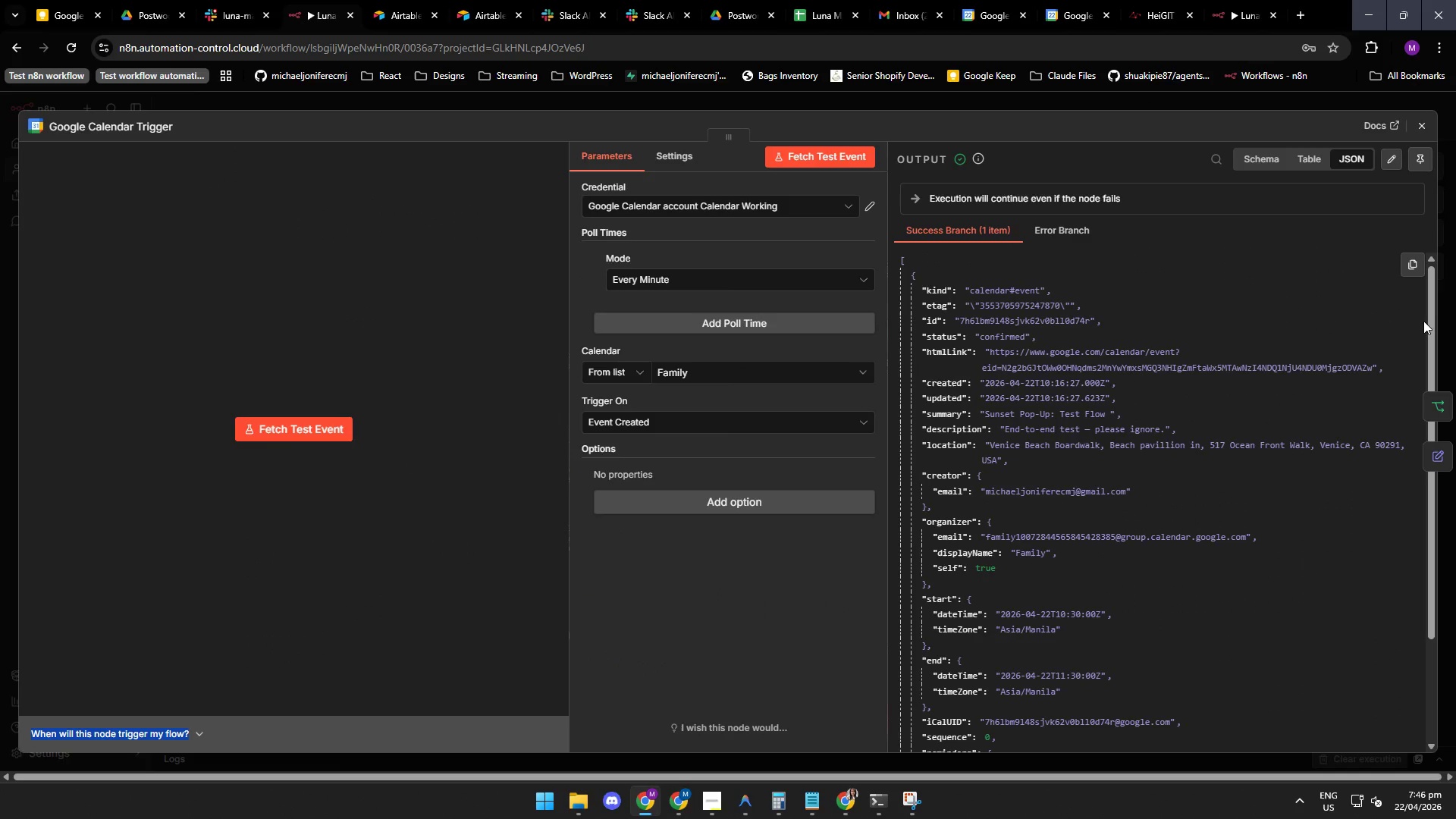 
left_click_drag(start_coordinate=[1429, 315], to_coordinate=[1425, 312])
 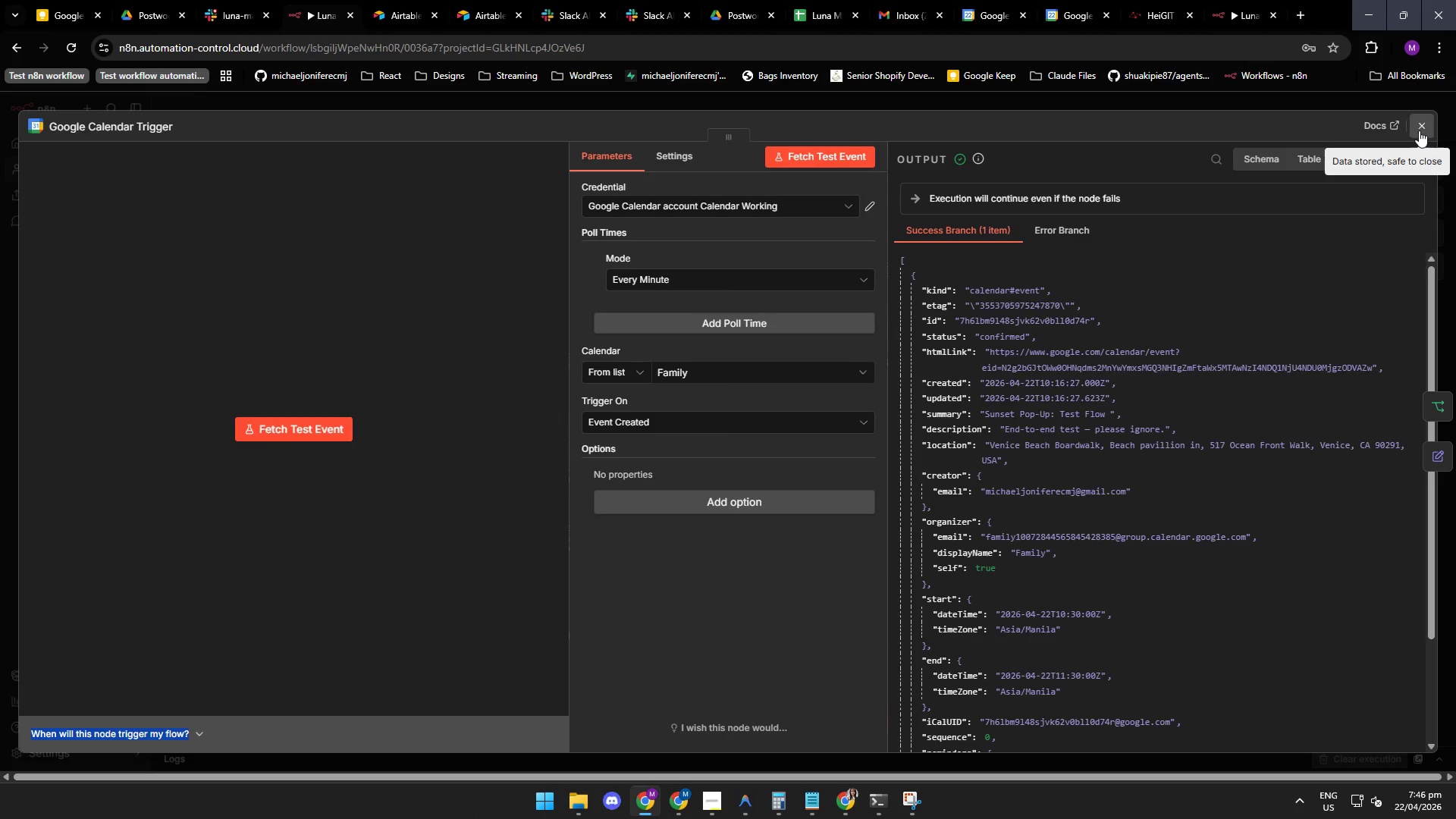 
left_click([1417, 129])
 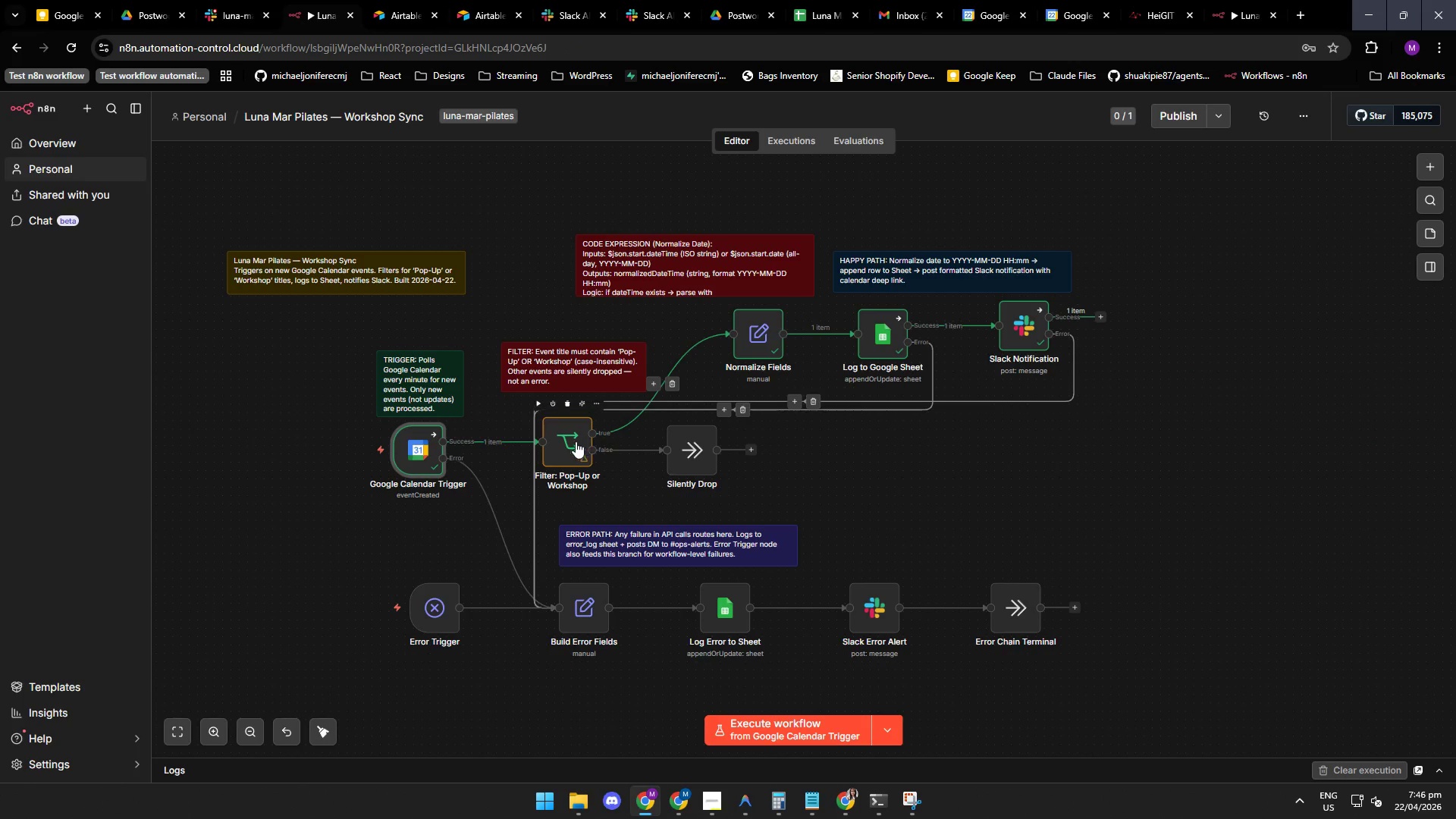 
double_click([572, 441])
 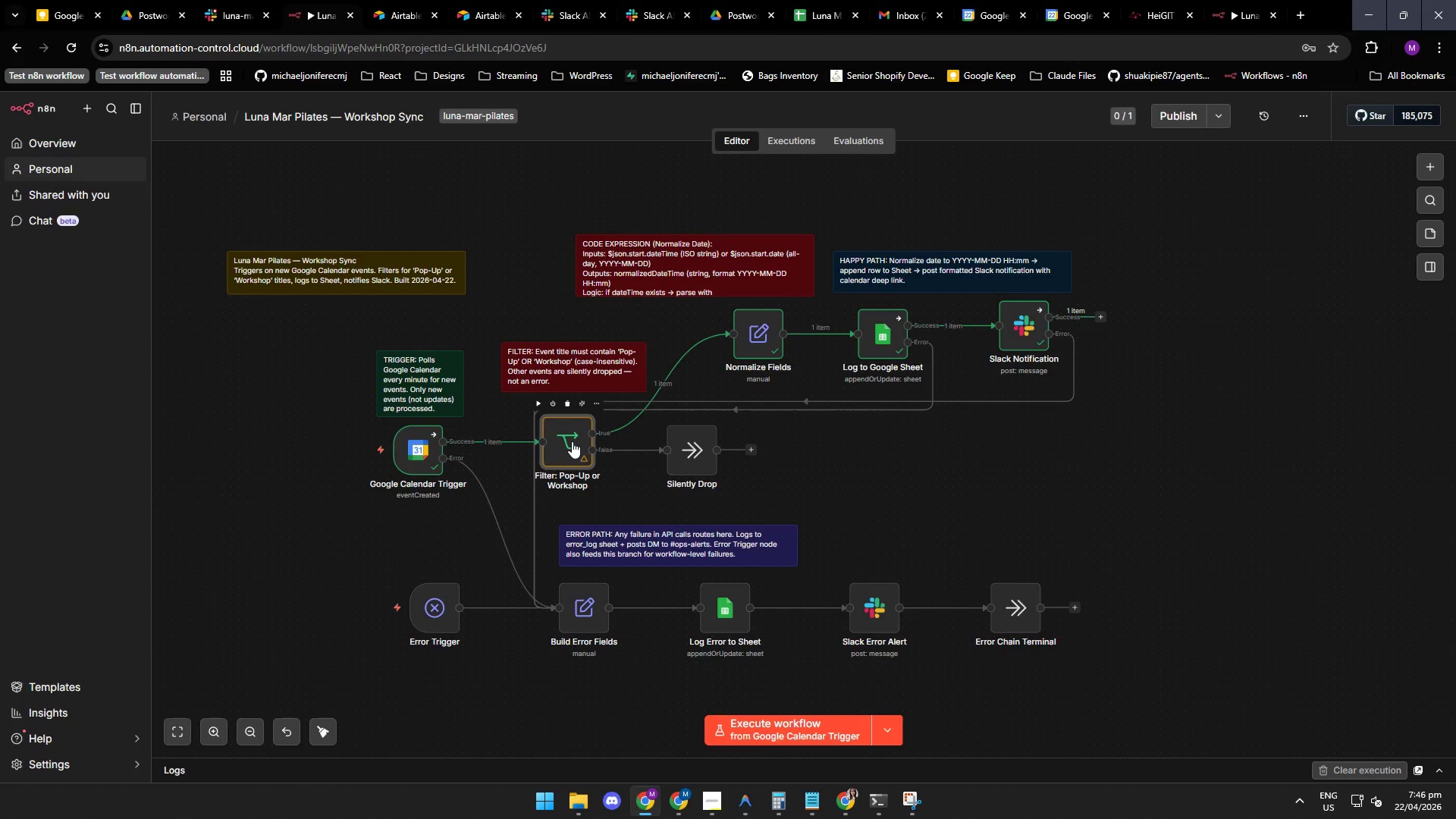 
triple_click([572, 441])
 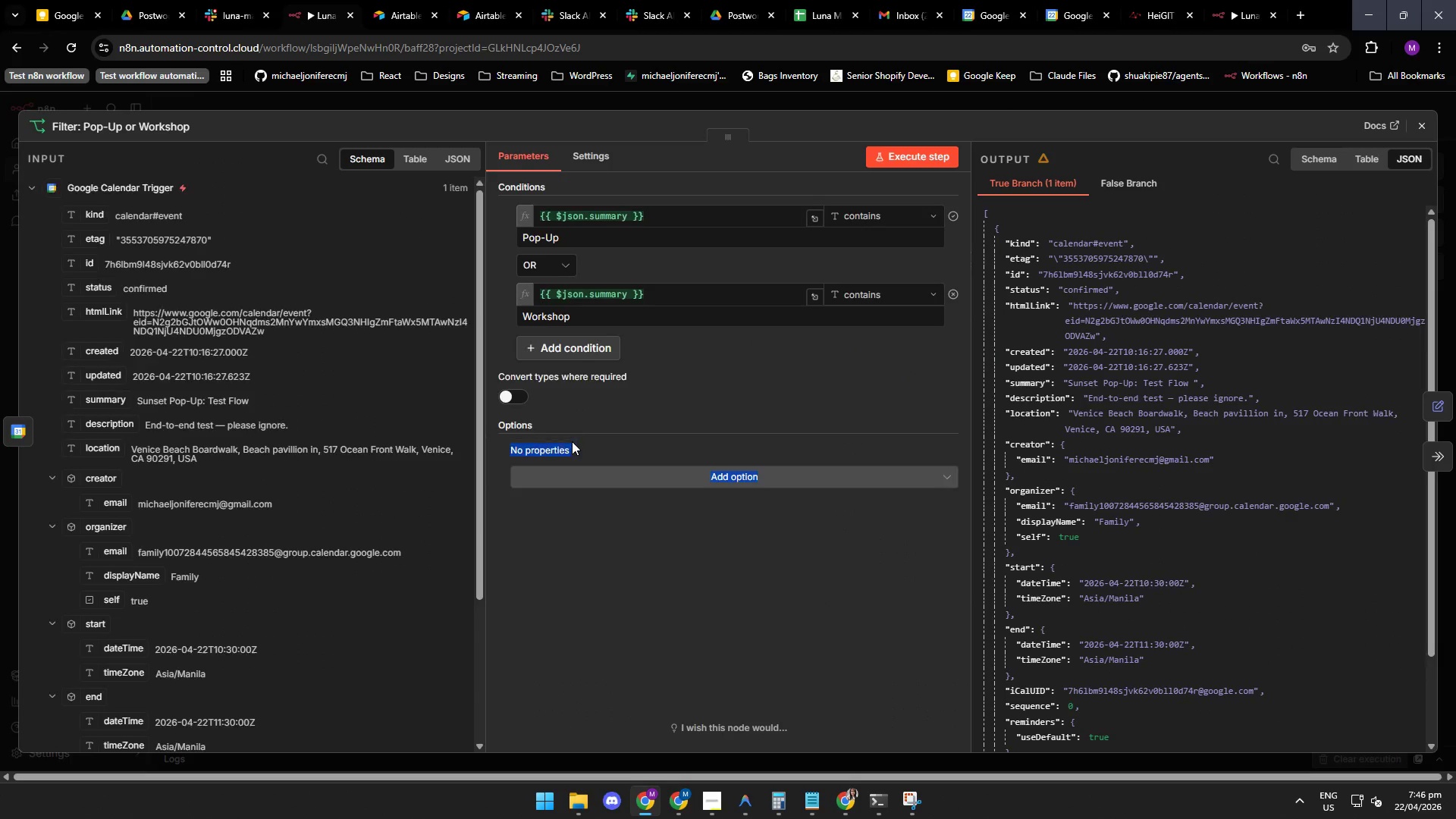 
triple_click([572, 441])
 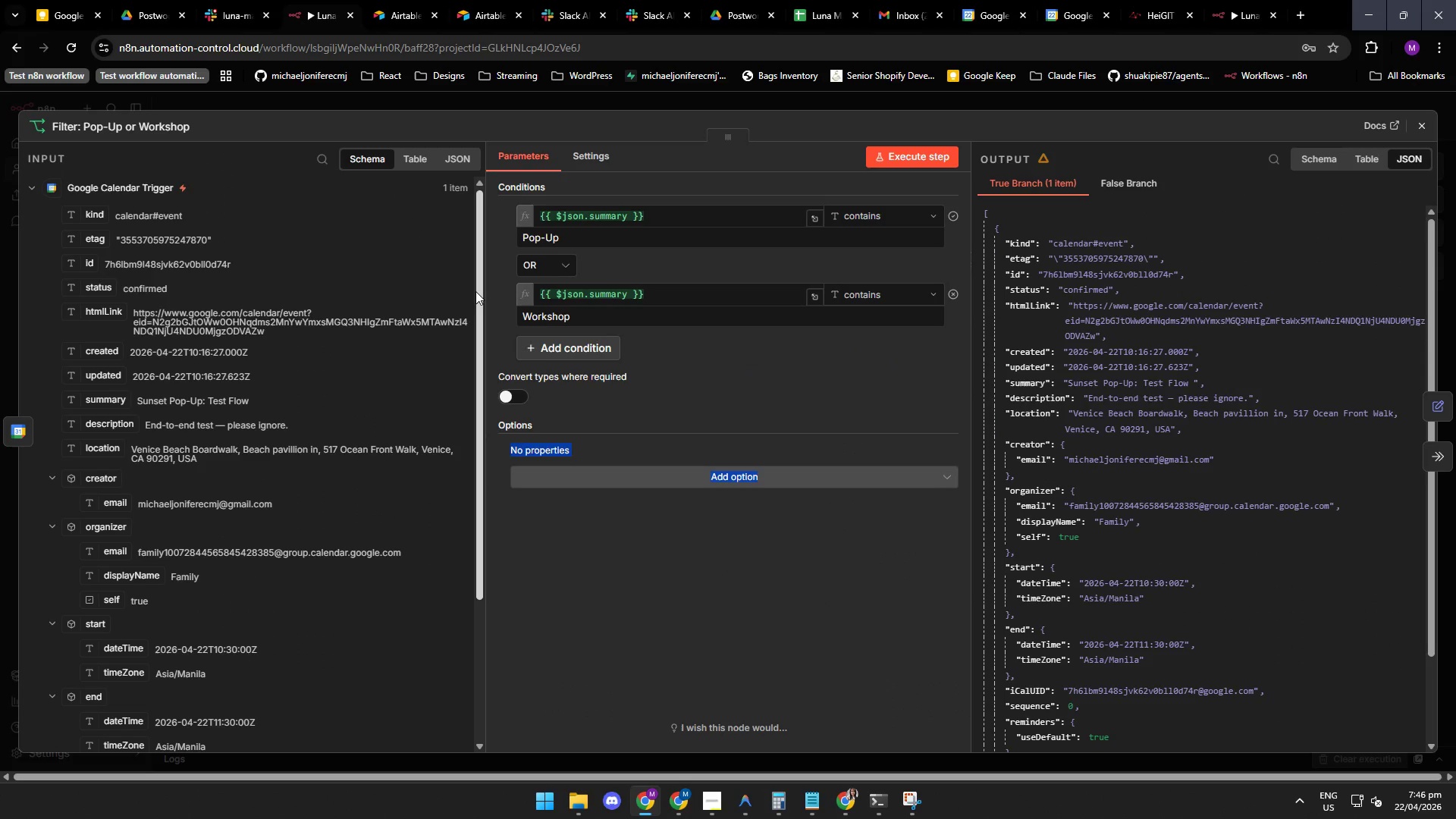 
left_click_drag(start_coordinate=[479, 290], to_coordinate=[466, 392])
 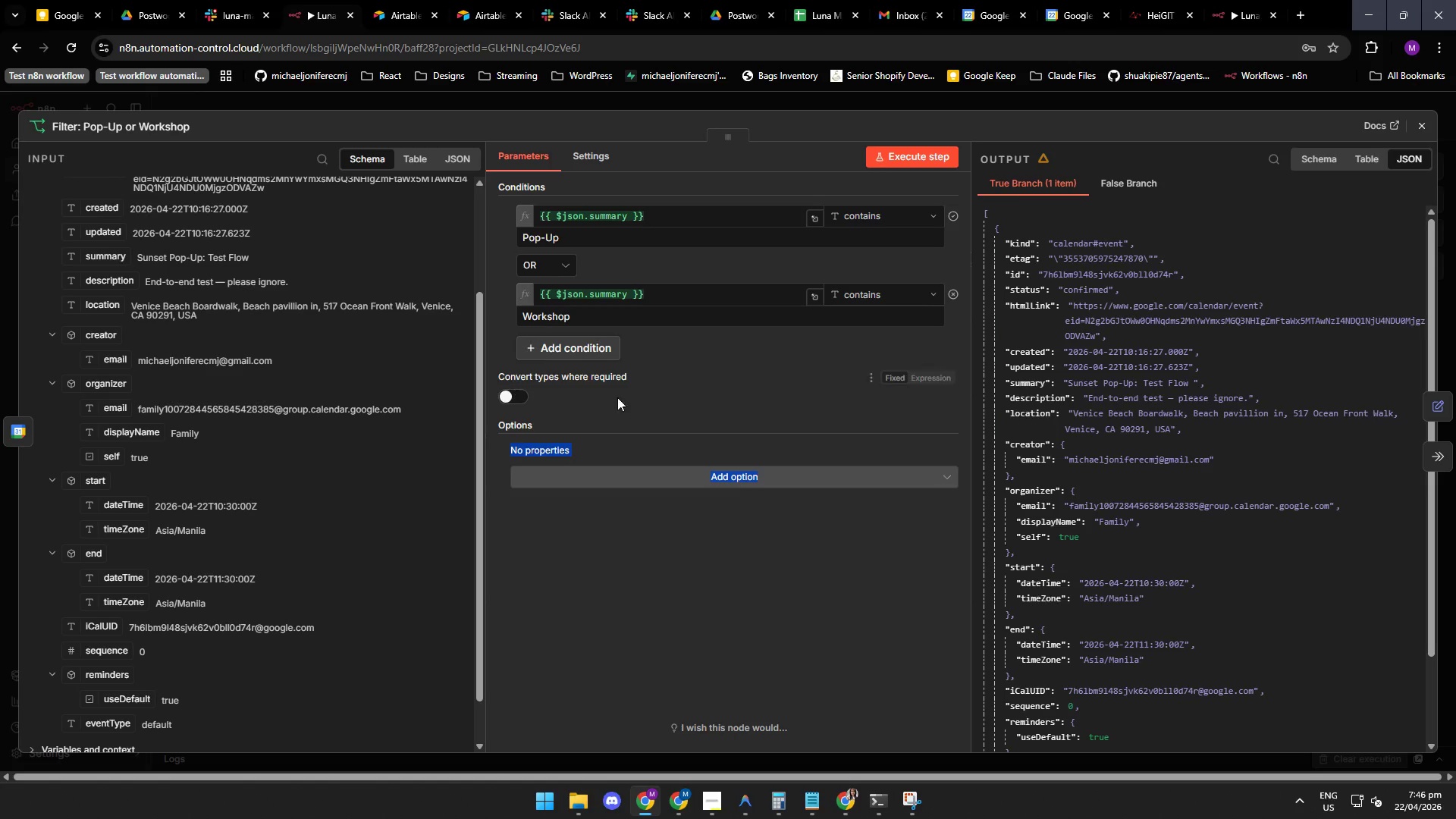 
mouse_move([1064, 180])
 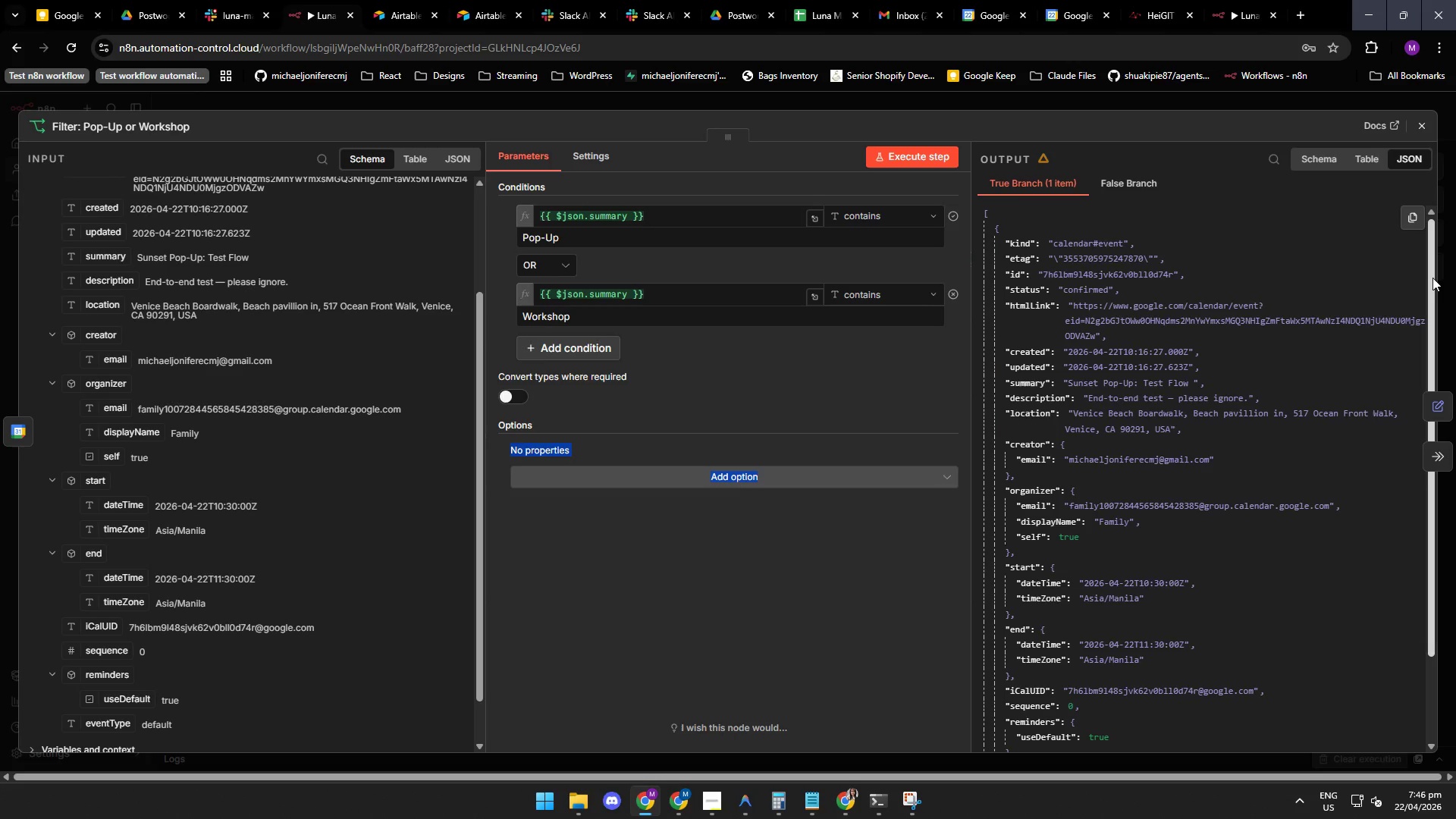 
left_click_drag(start_coordinate=[1433, 277], to_coordinate=[1424, 361])
 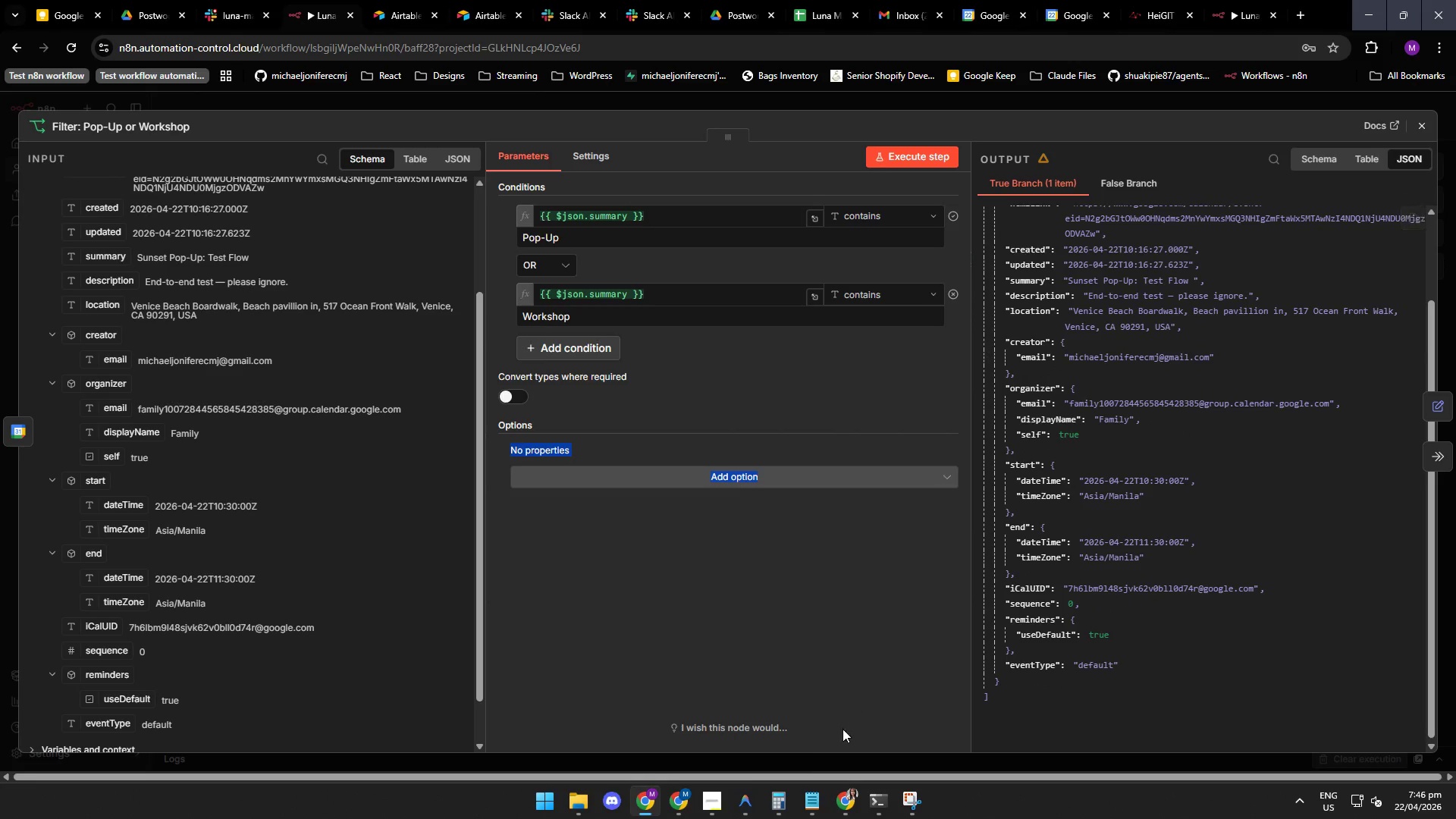 
left_click([745, 792])
 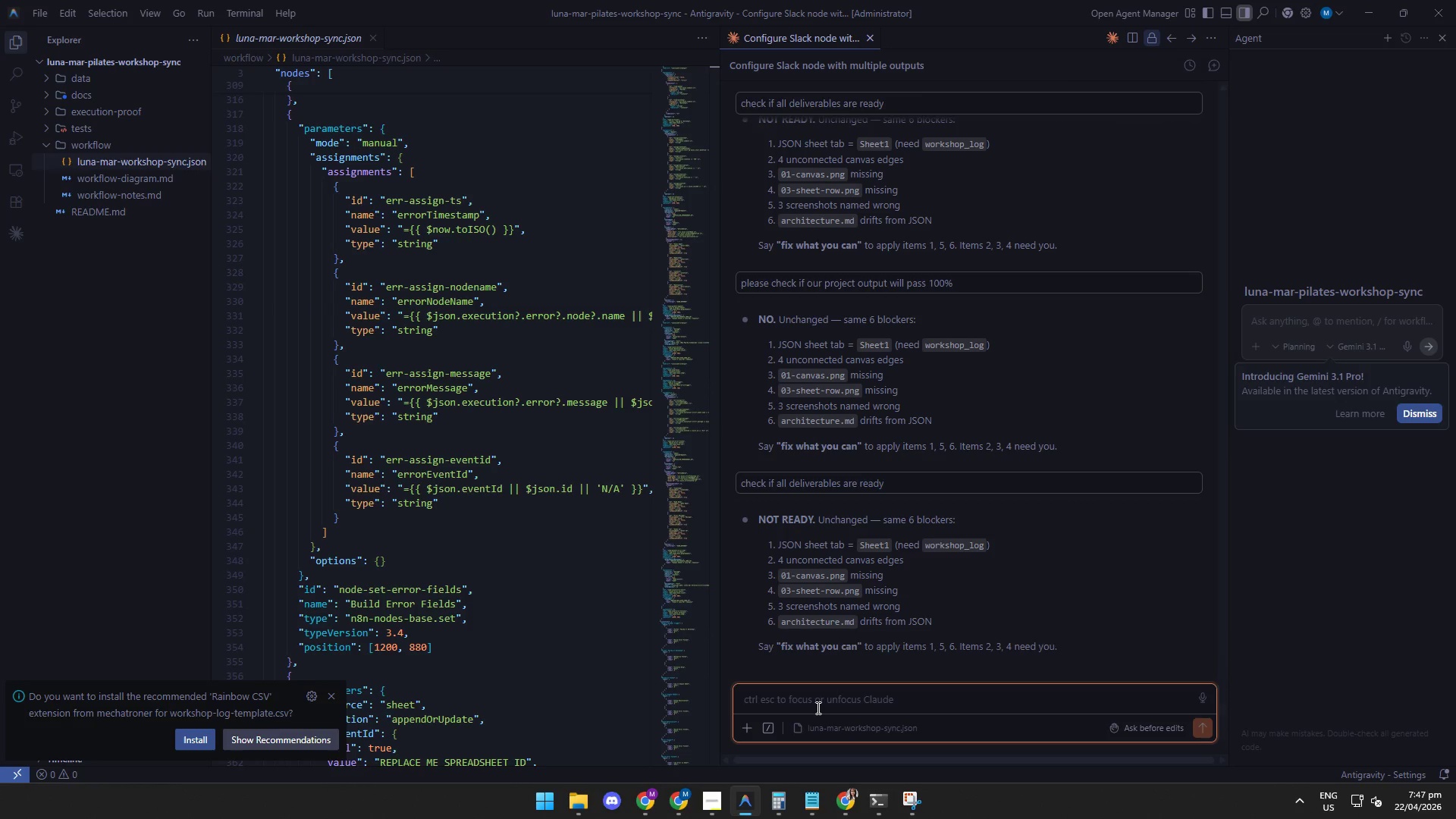 
wait(15.2)
 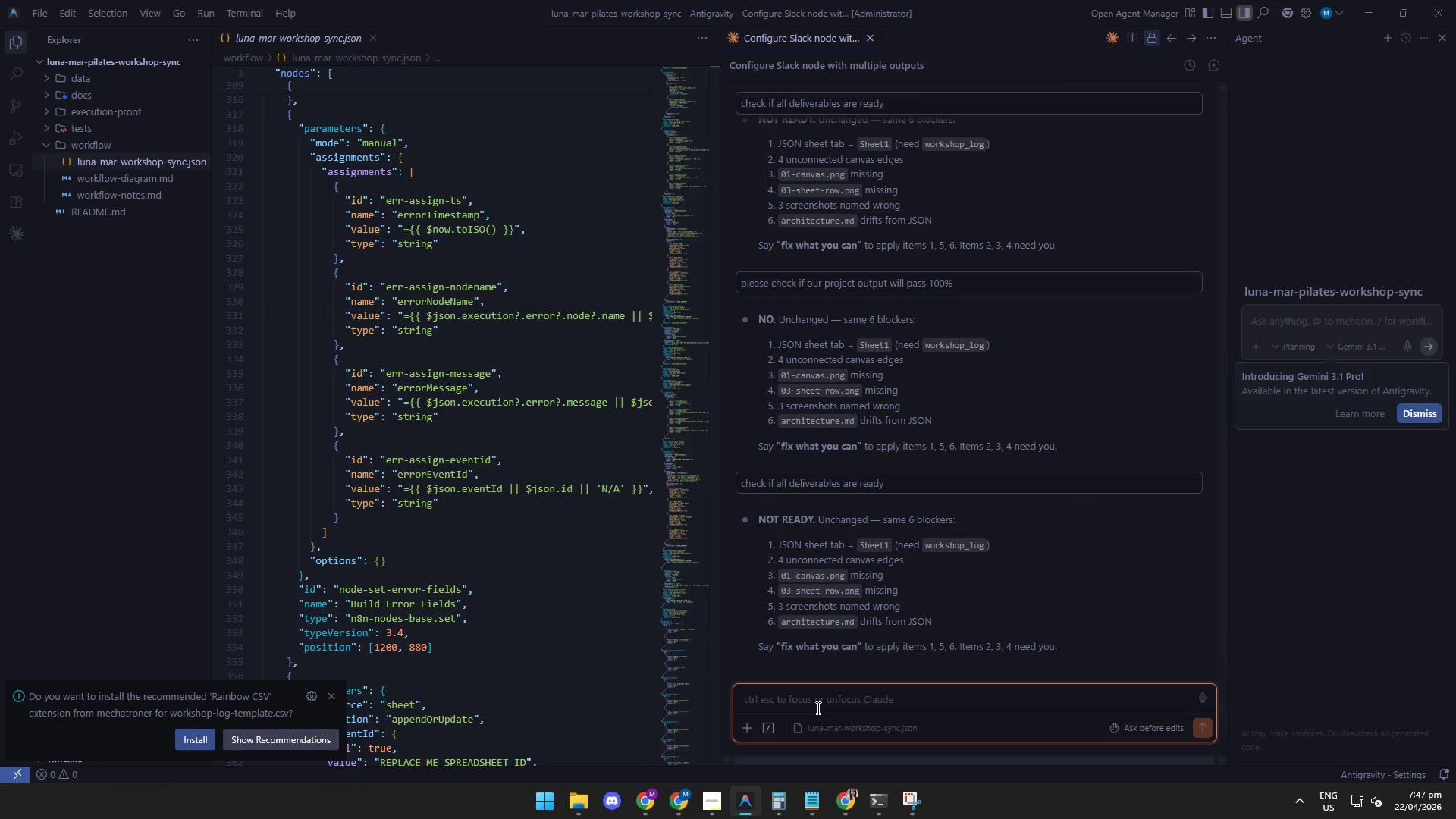 
left_click([651, 810])
 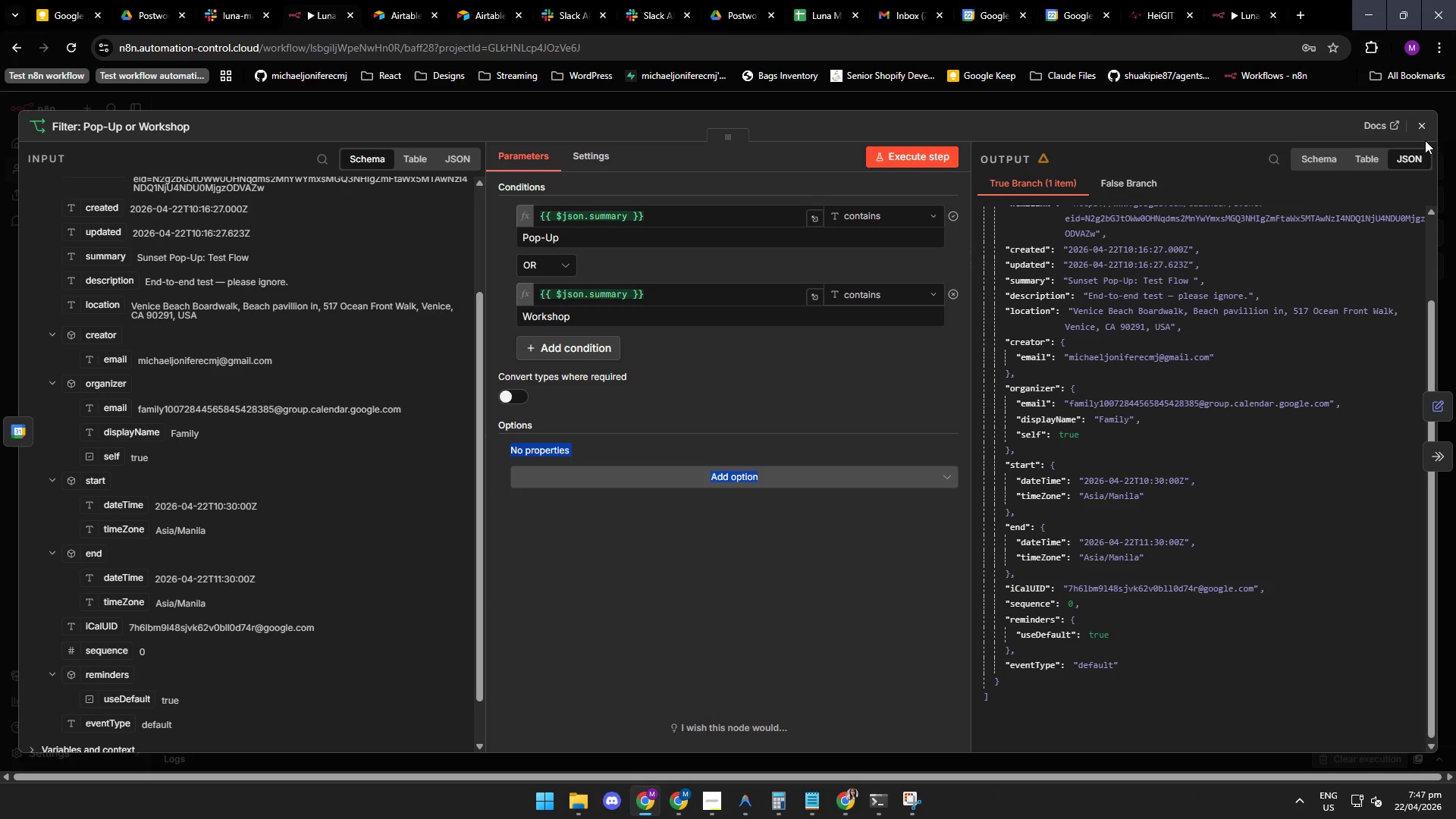 
left_click([1423, 129])
 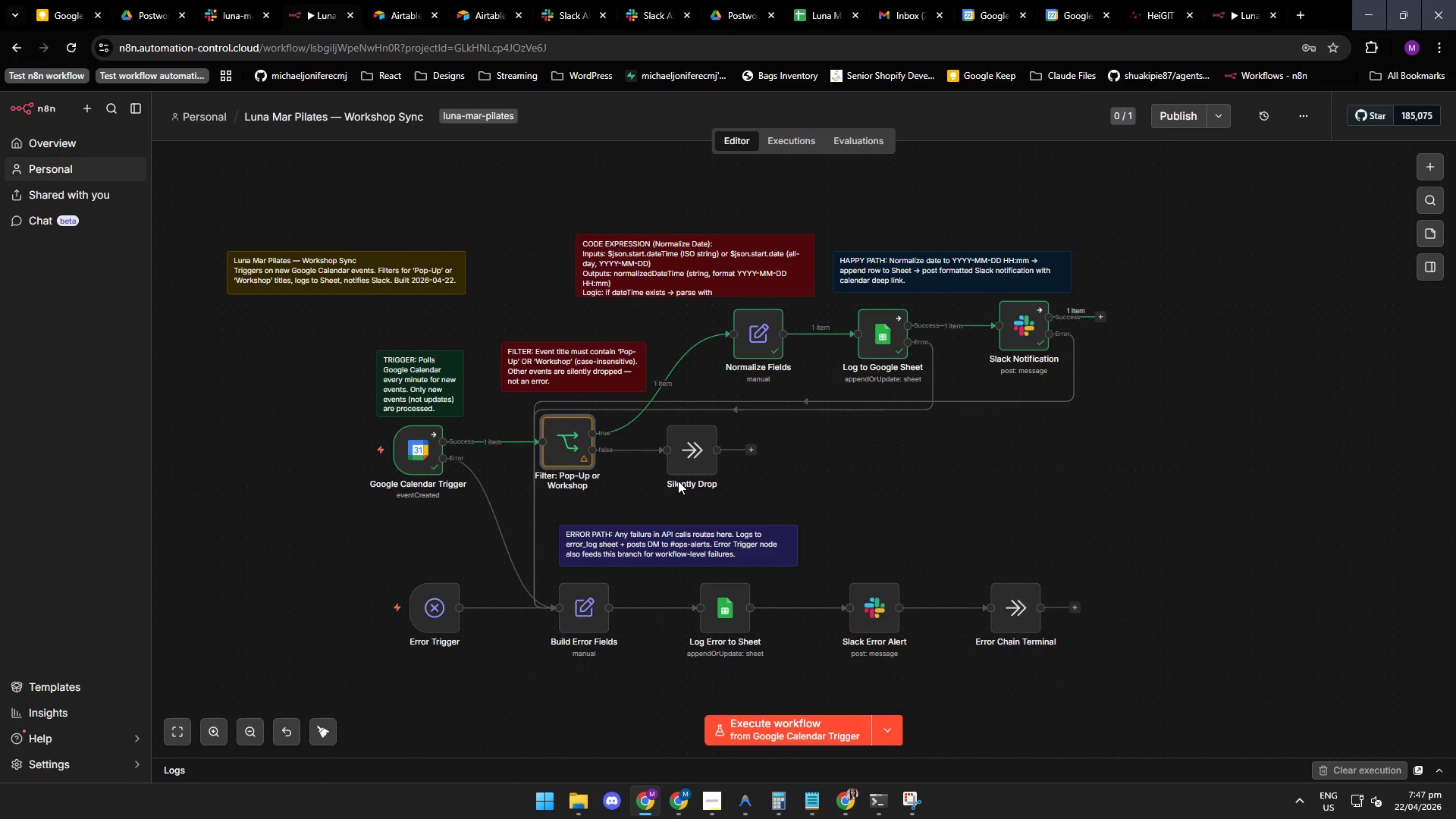 
wait(7.25)
 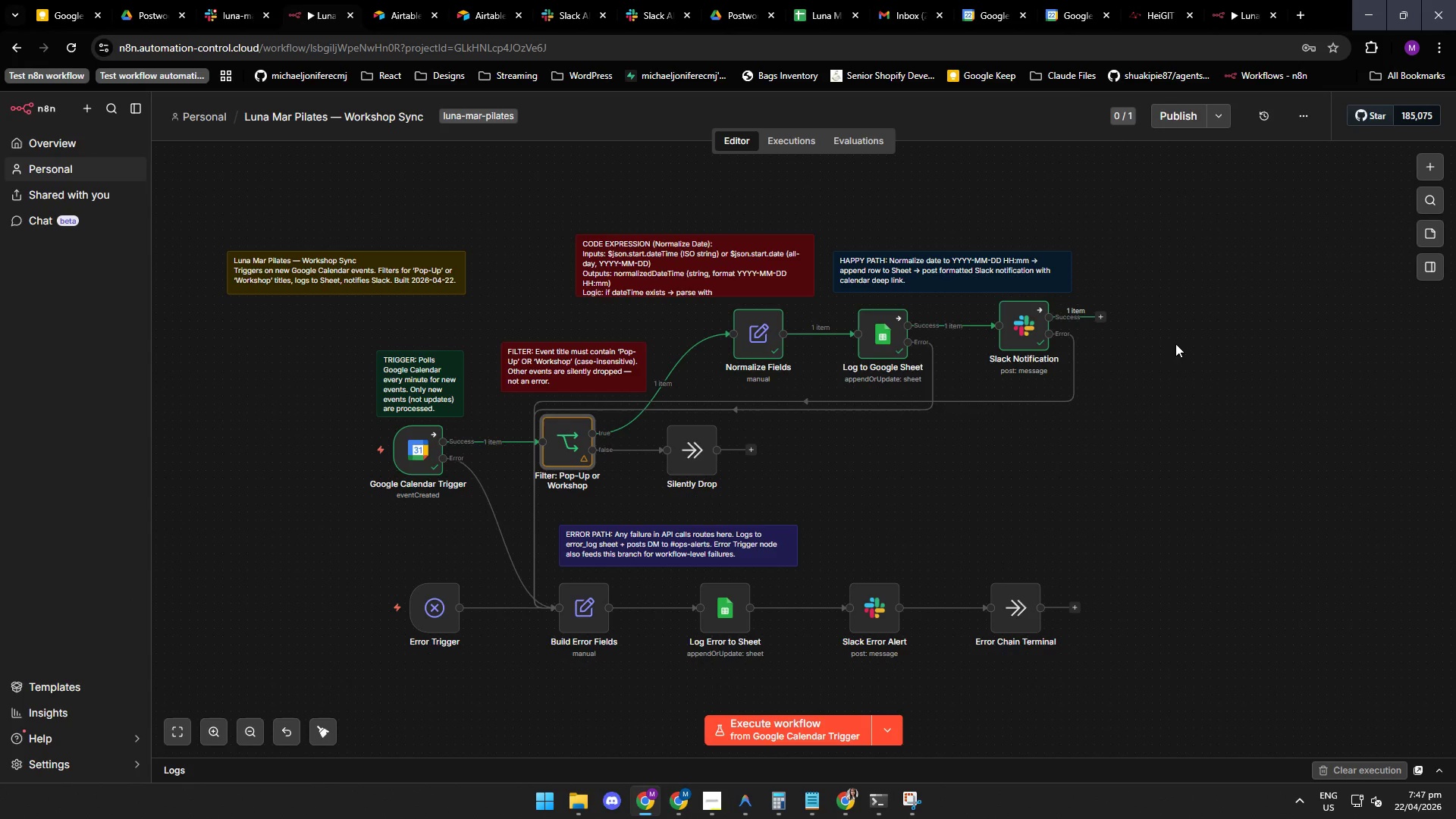 
double_click([587, 606])
 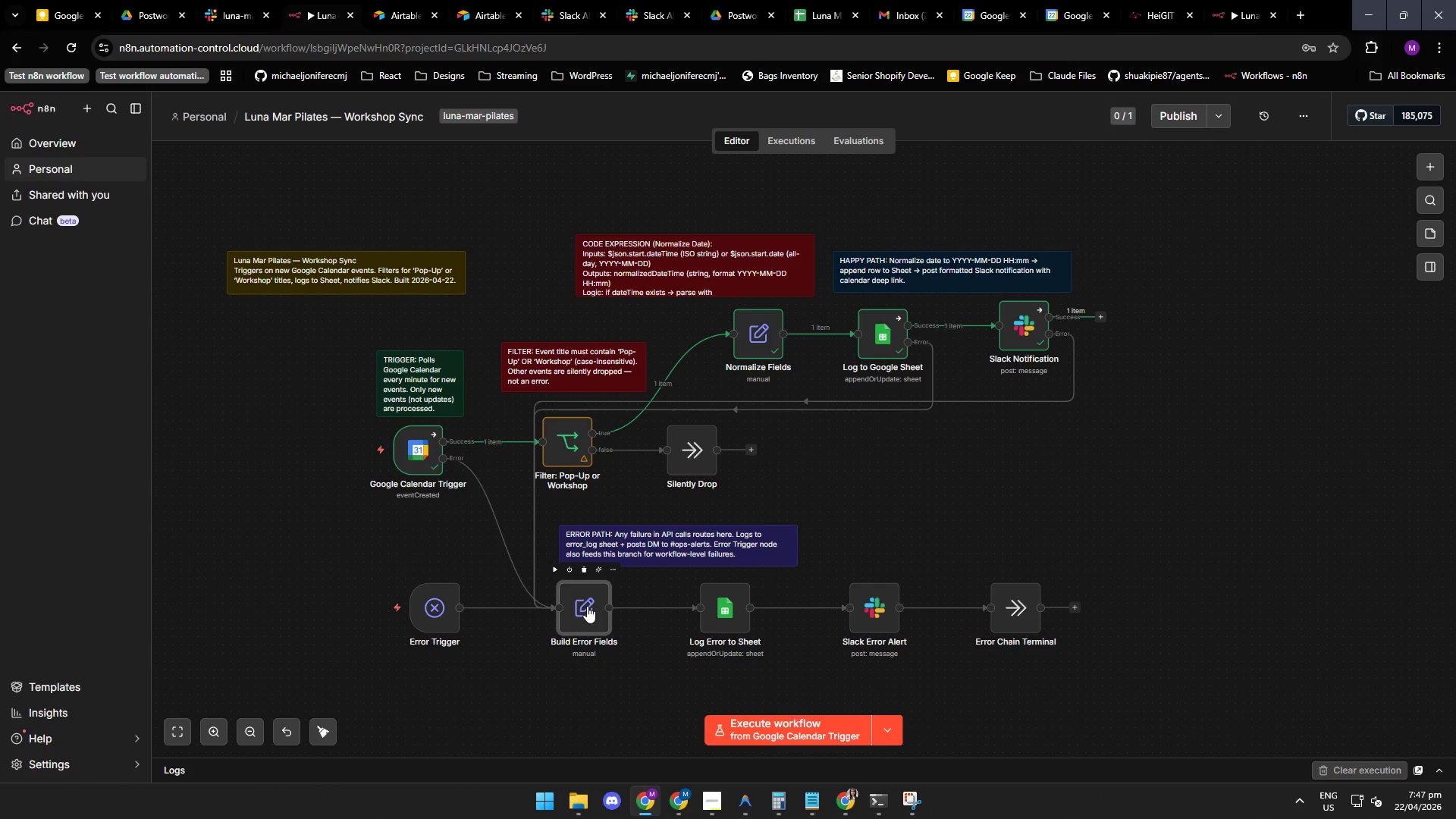 
triple_click([587, 606])
 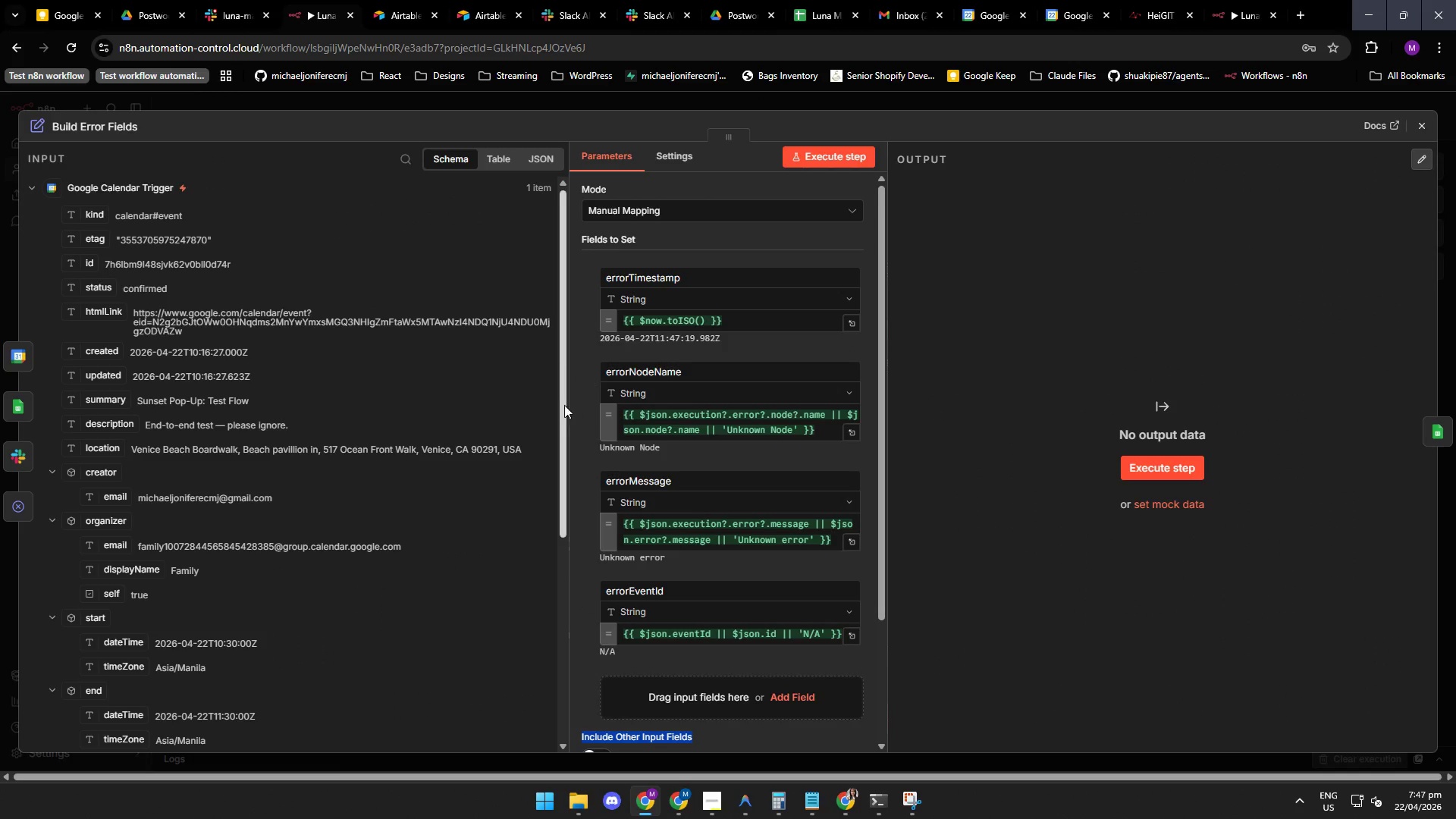 
triple_click([587, 606])
 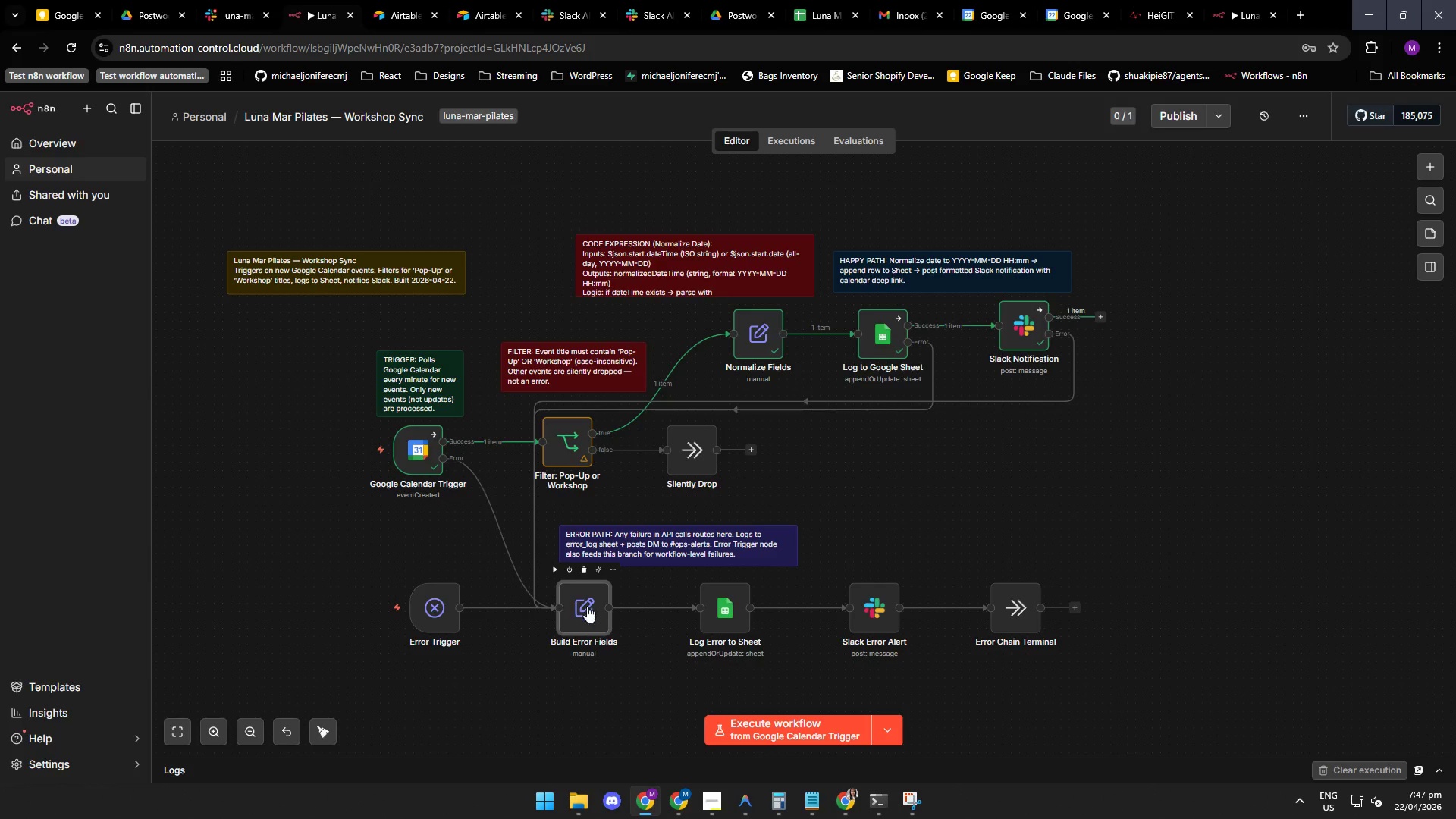 
left_click_drag(start_coordinate=[564, 406], to_coordinate=[559, 435])
 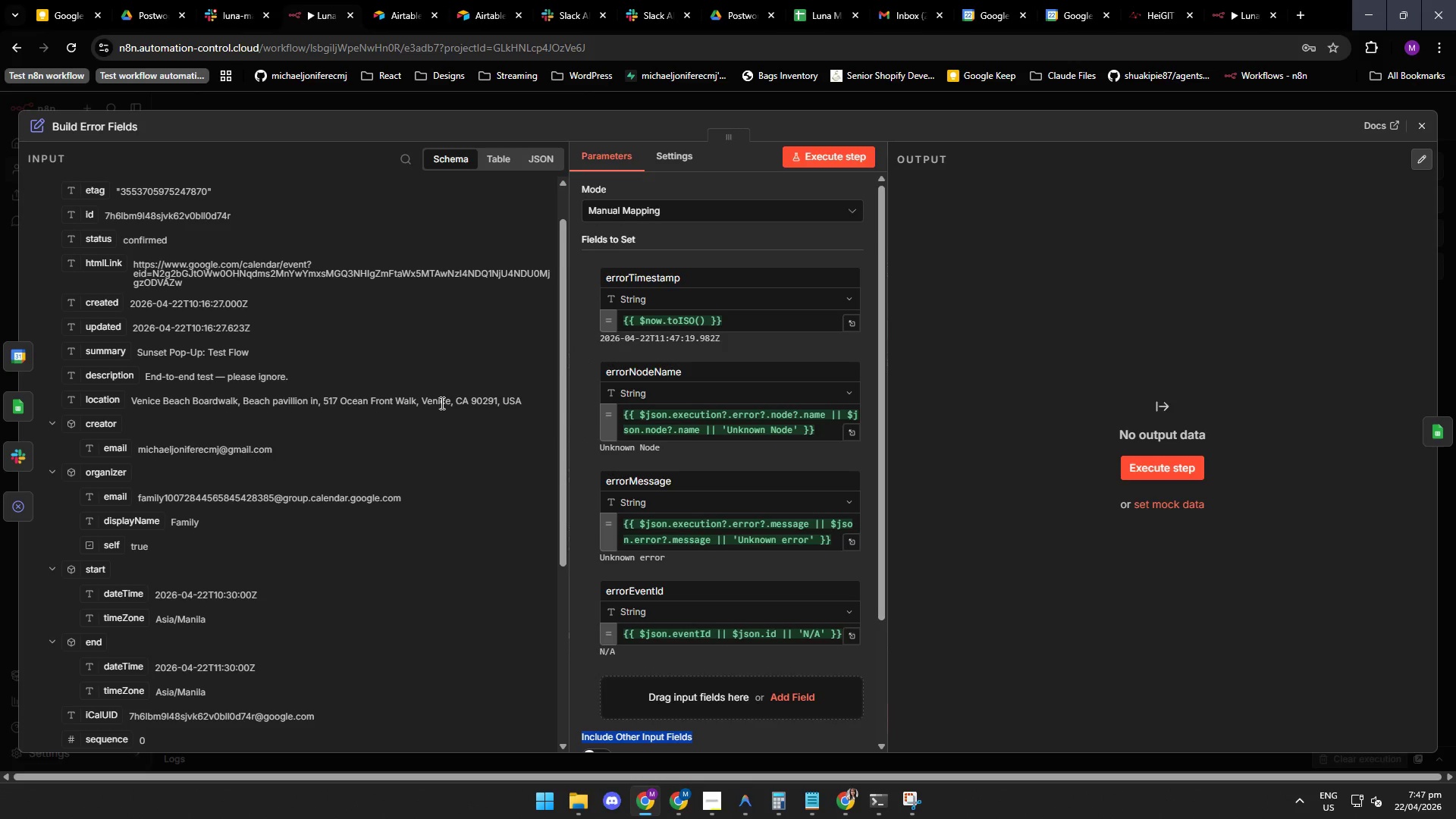 
wait(8.41)
 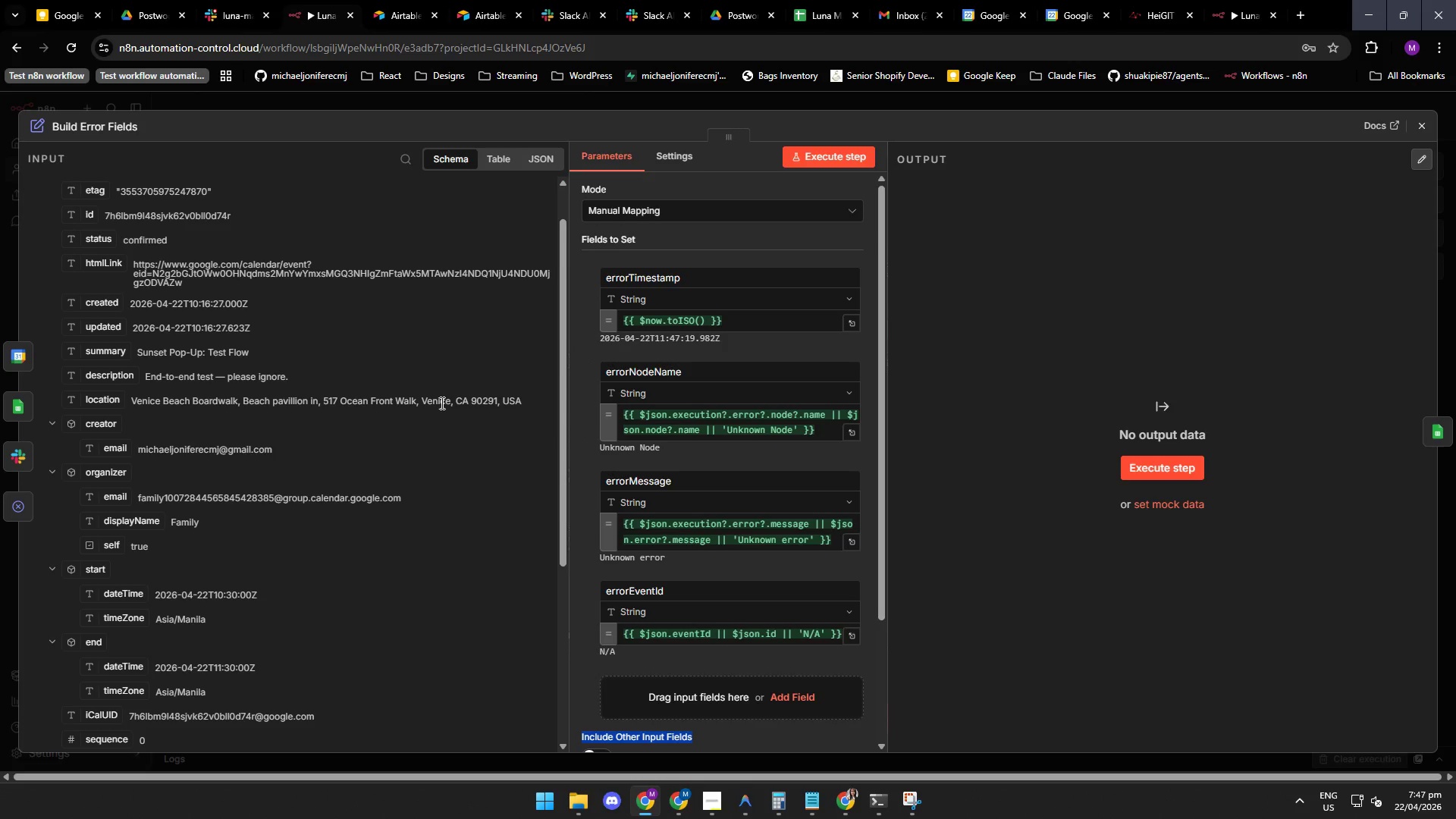 
left_click([715, 799])